 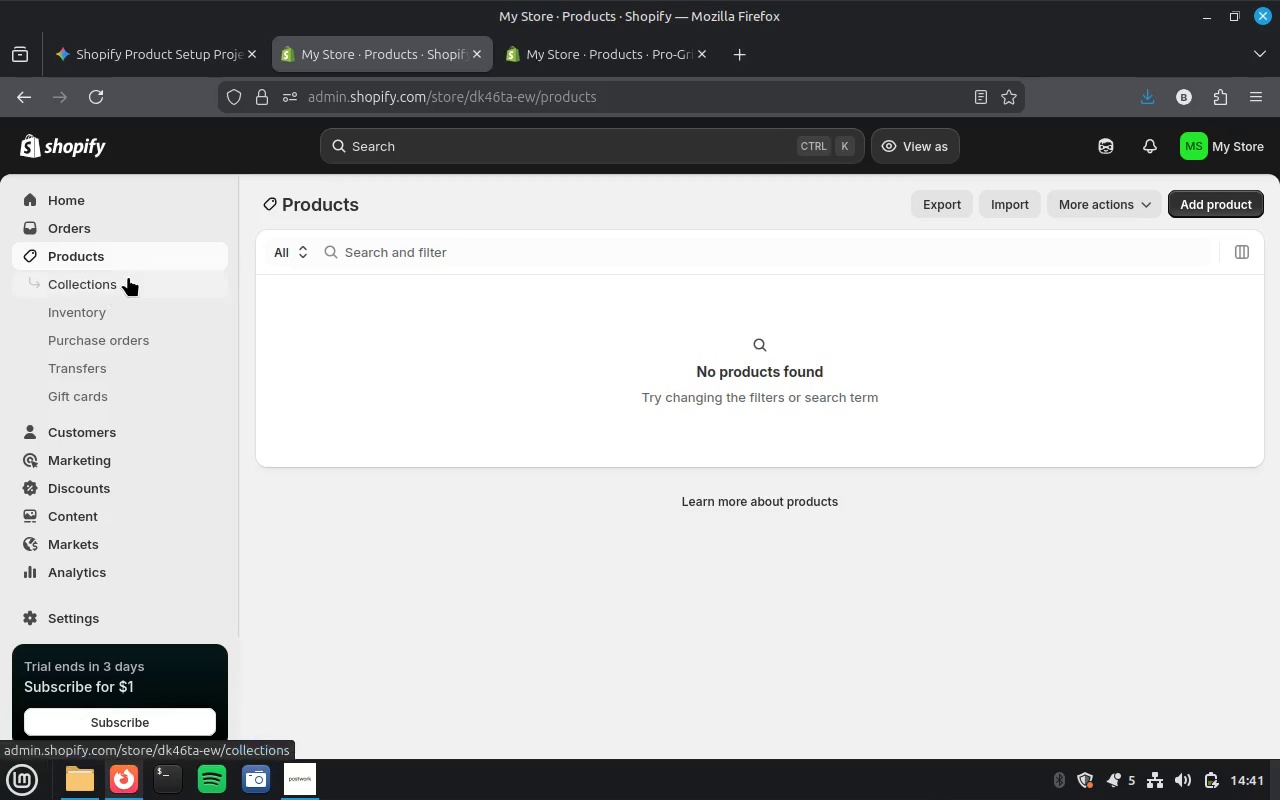 
left_click([625, 53])
 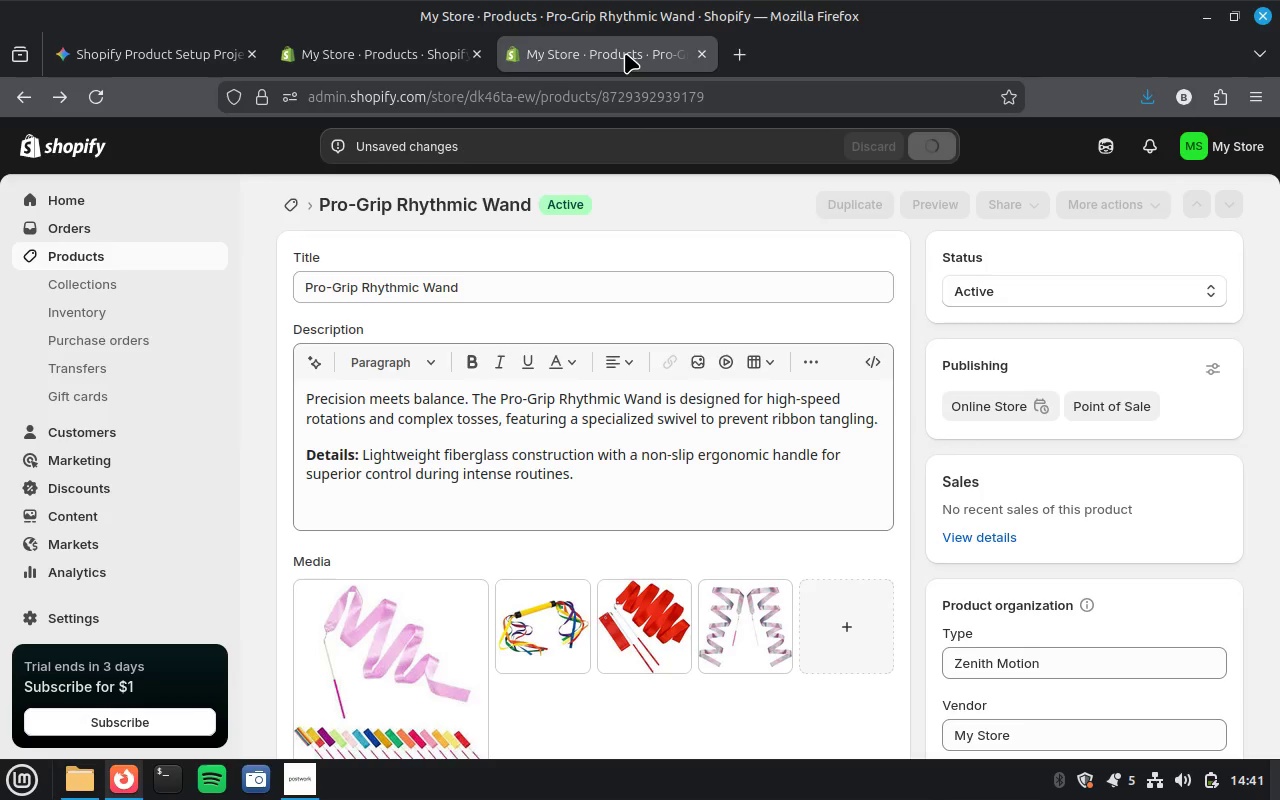 
scroll: coordinate [699, 398], scroll_direction: down, amount: 9.0
 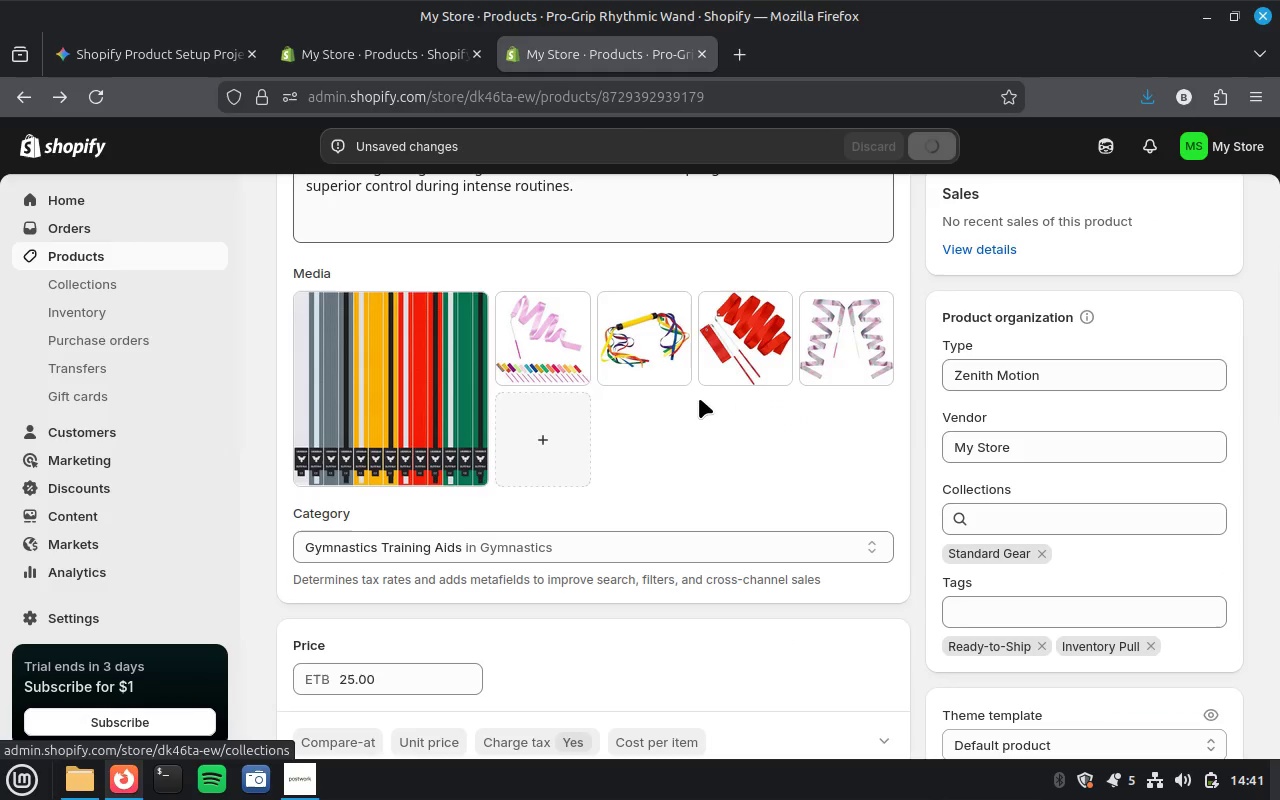 
scroll: coordinate [695, 325], scroll_direction: up, amount: 8.0
 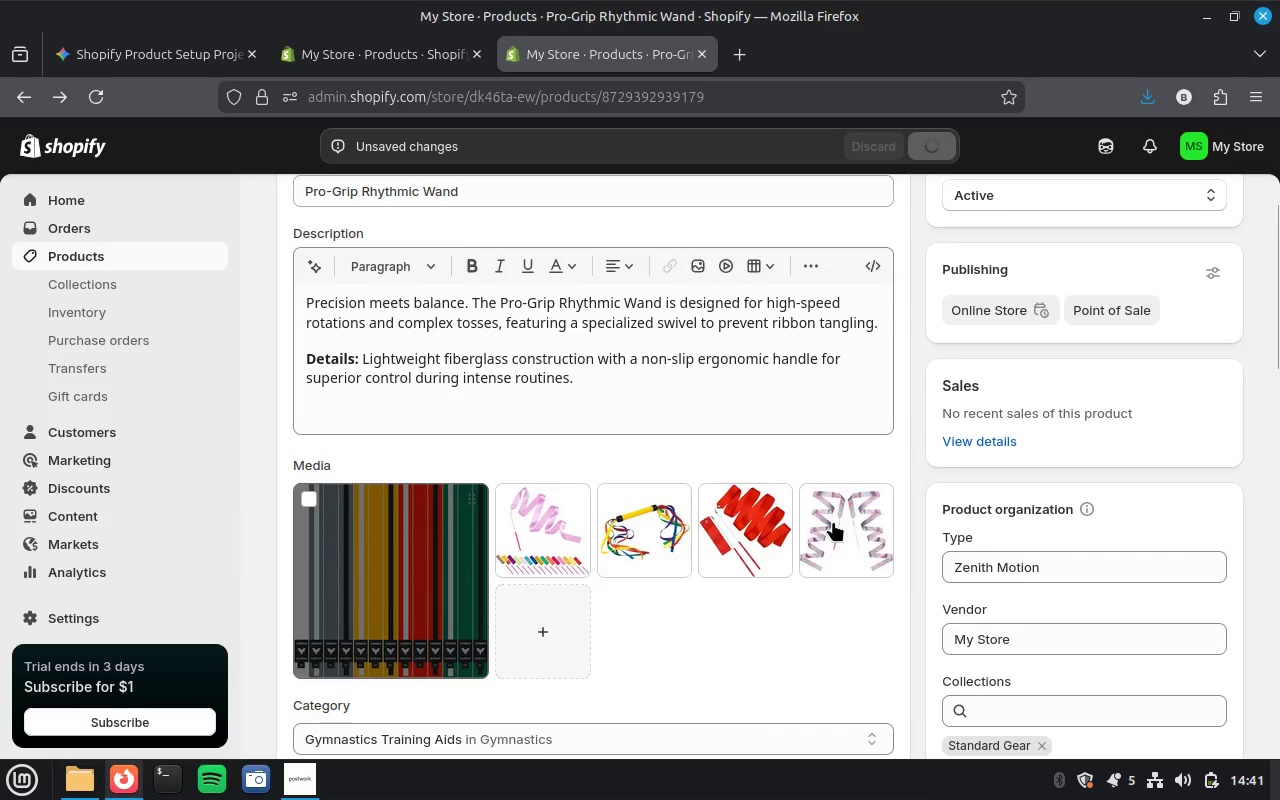 
wait(5.53)
 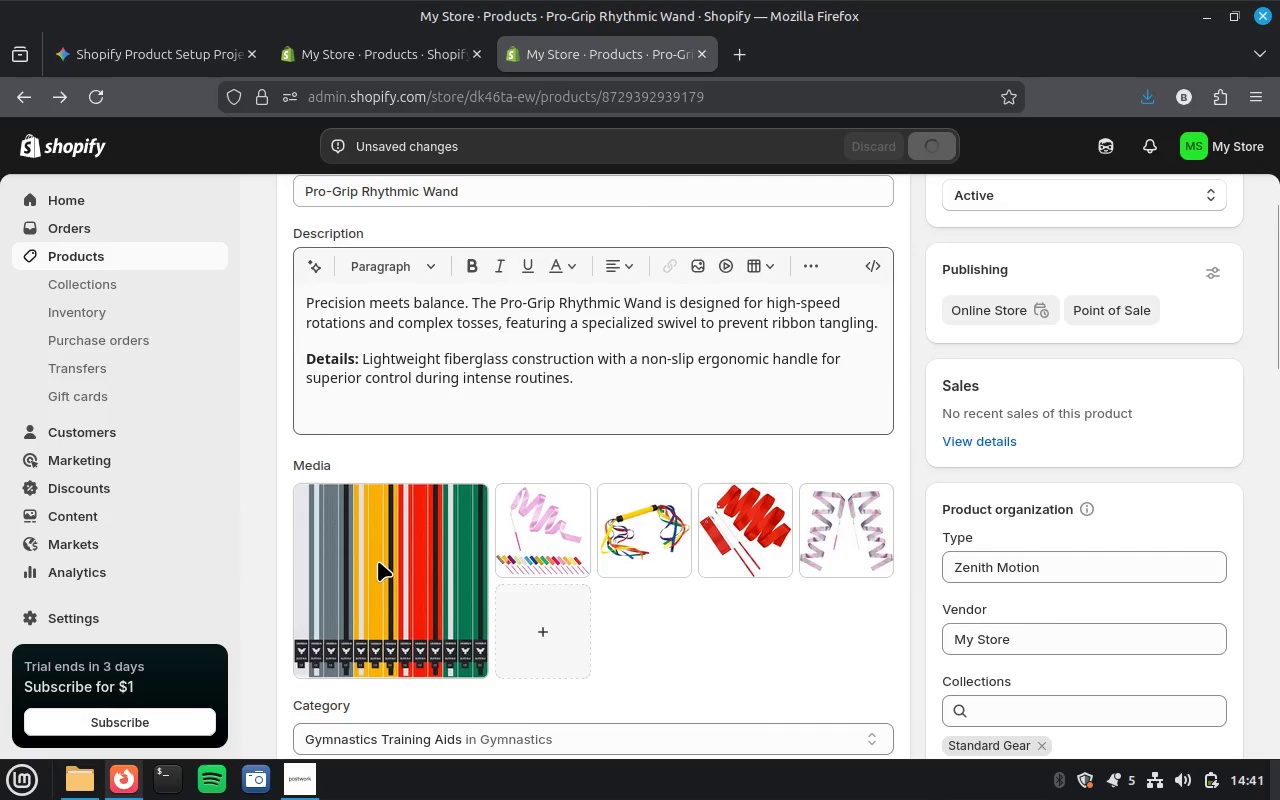 
mouse_move([400, 515])
 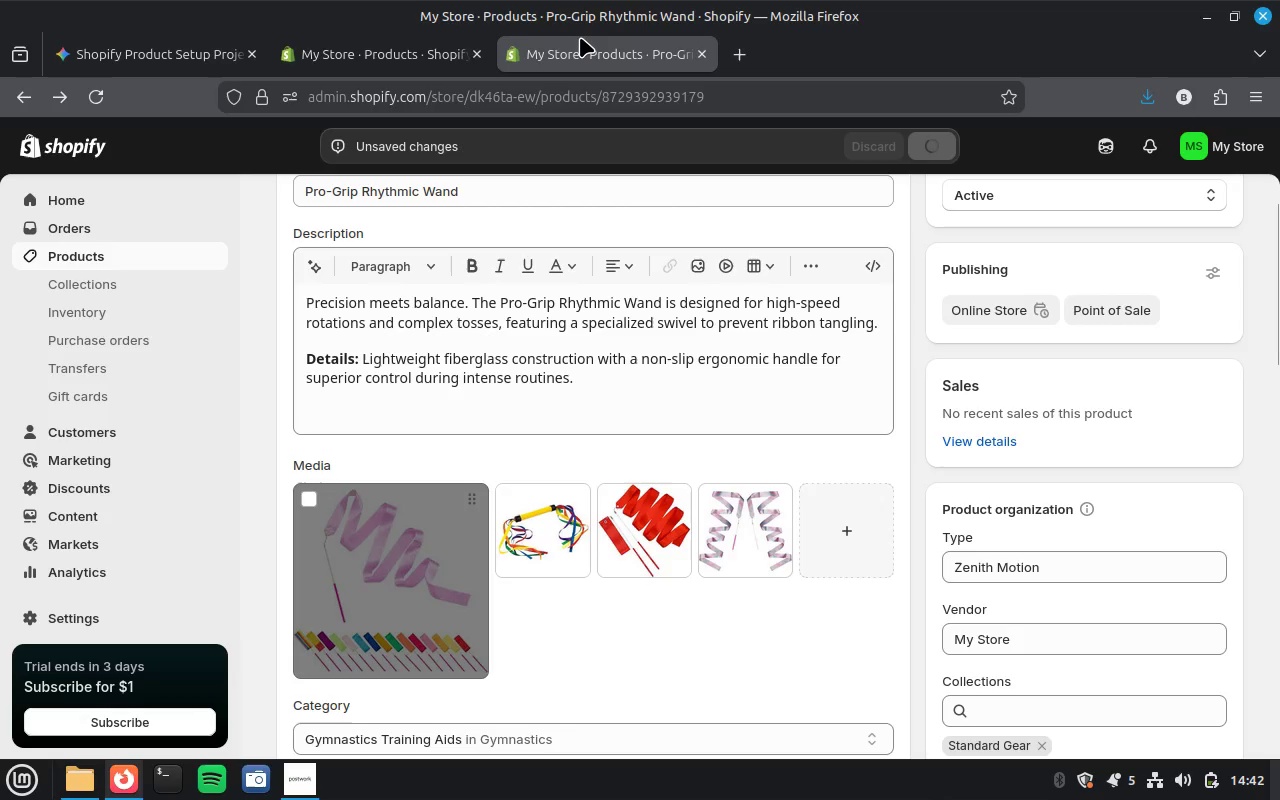 
mouse_move([561, 40])
 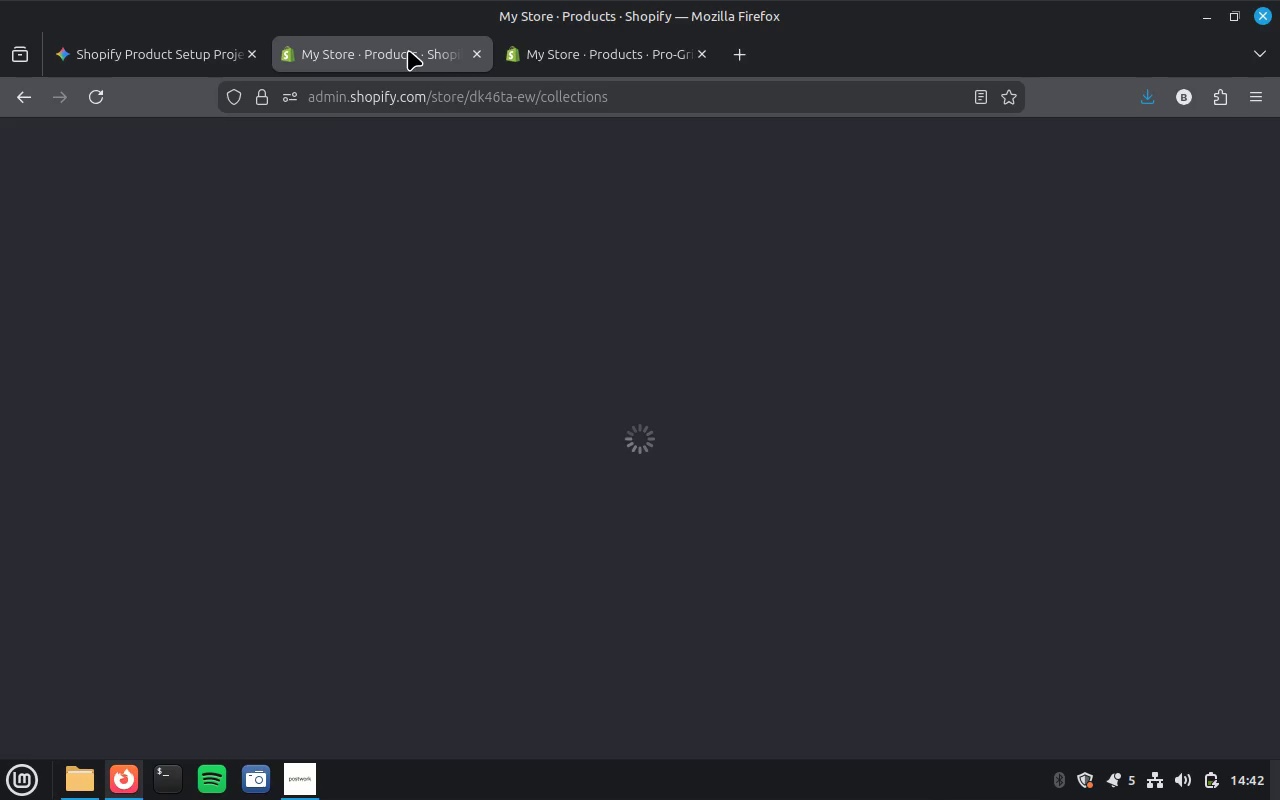 
left_click([627, 45])
 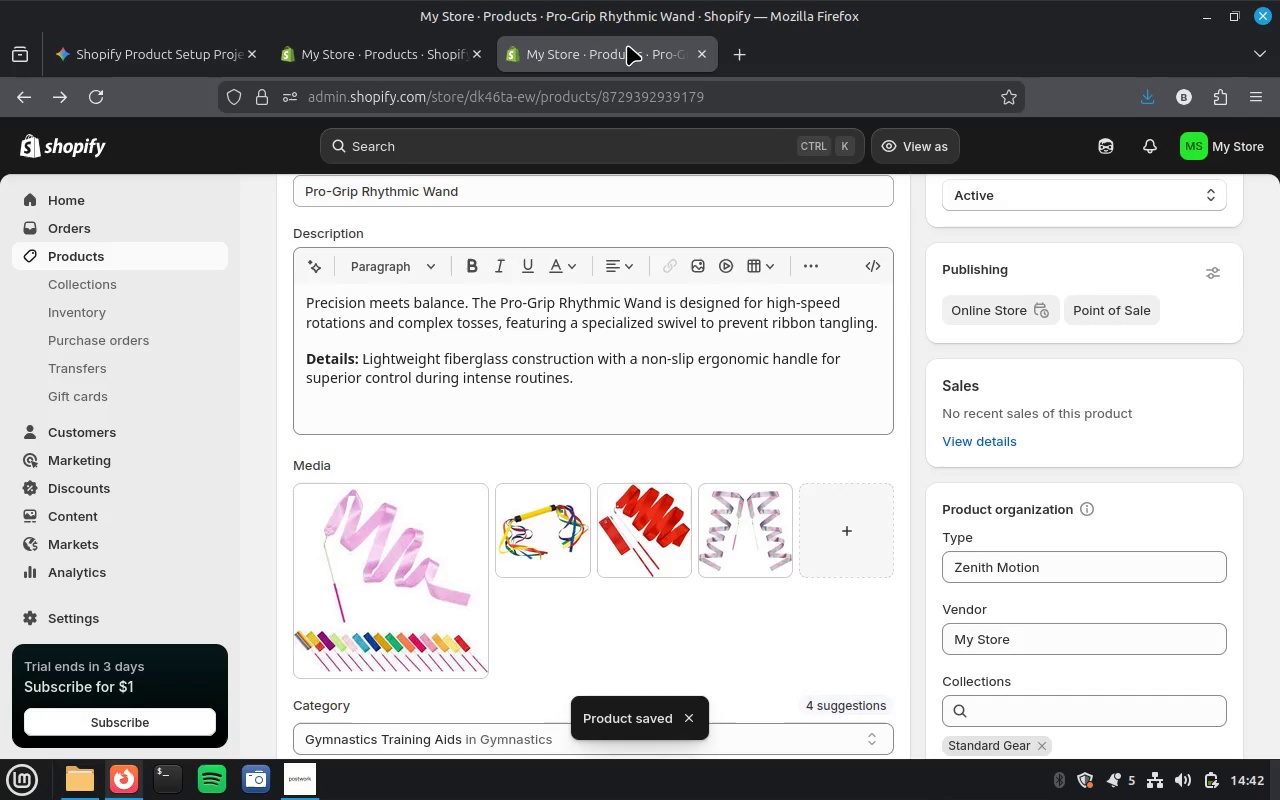 
scroll: coordinate [967, 522], scroll_direction: up, amount: 16.0
 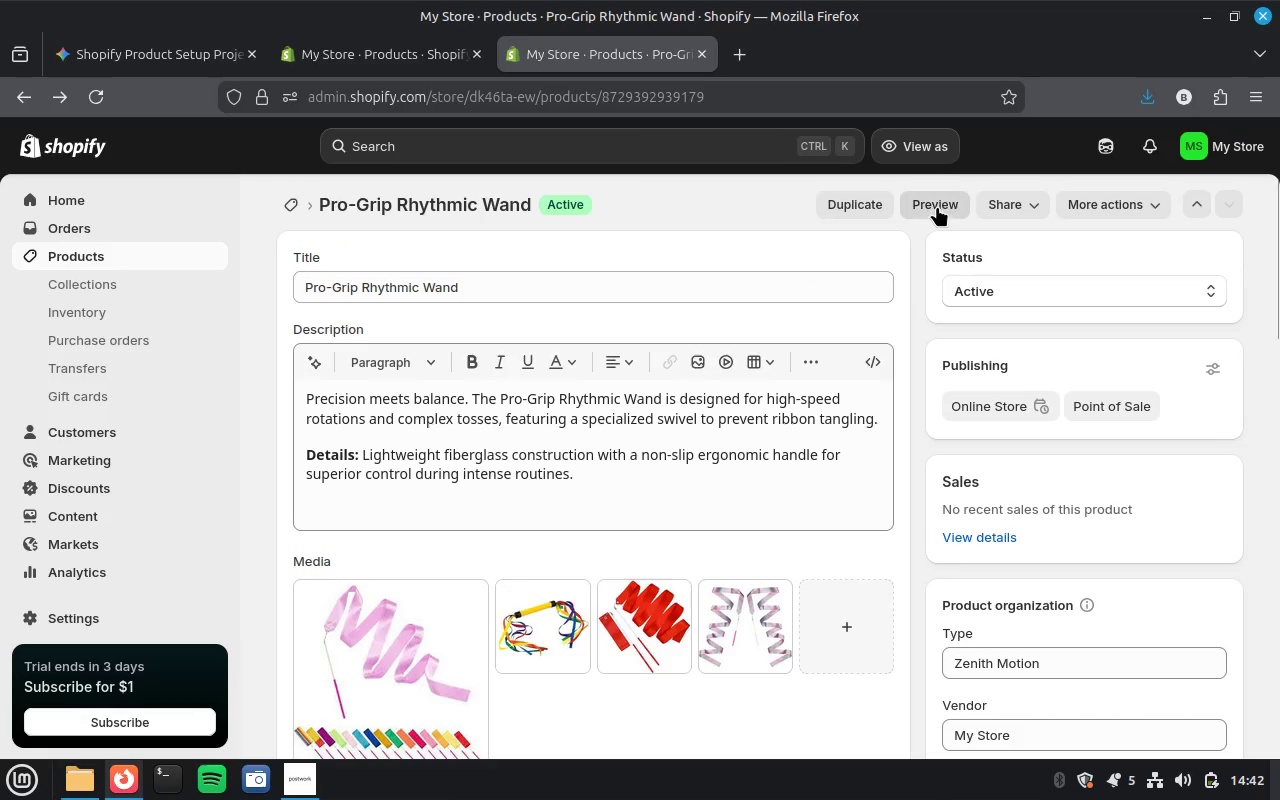 
left_click([937, 206])
 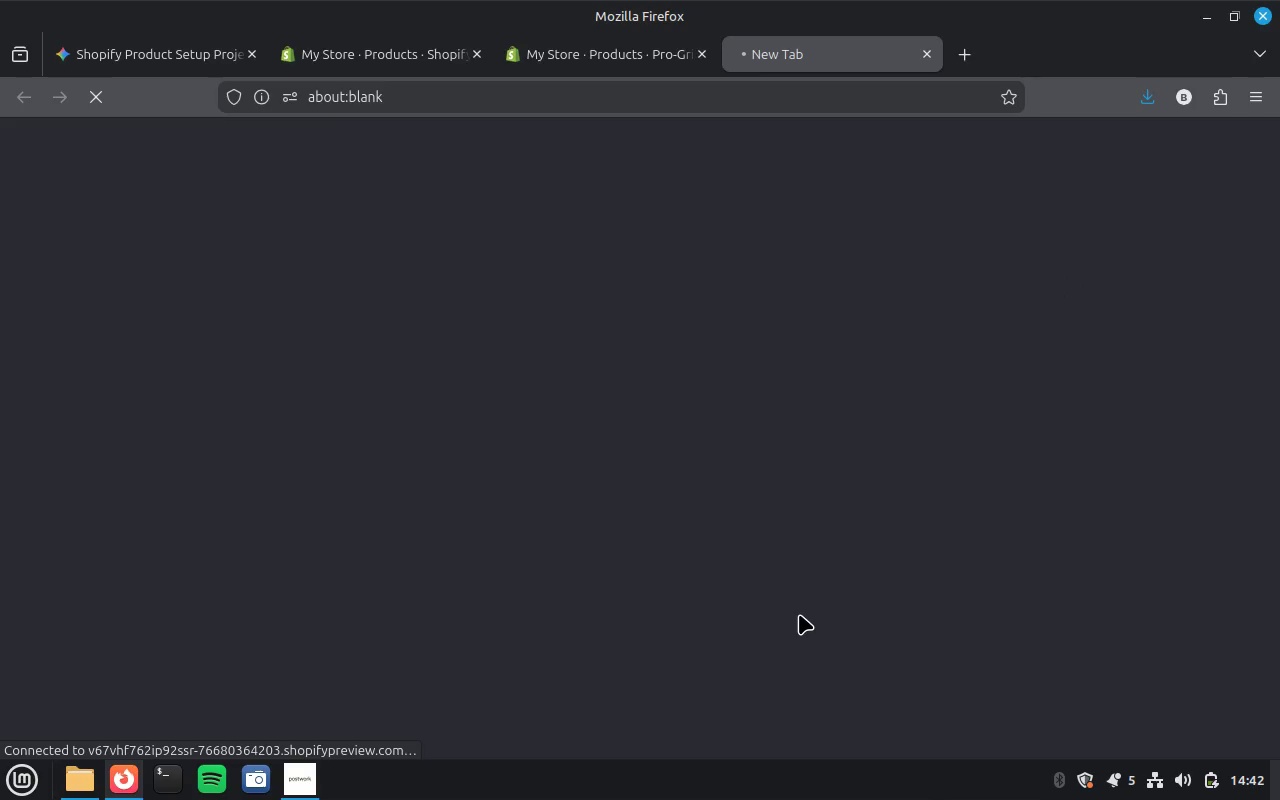 
wait(18.57)
 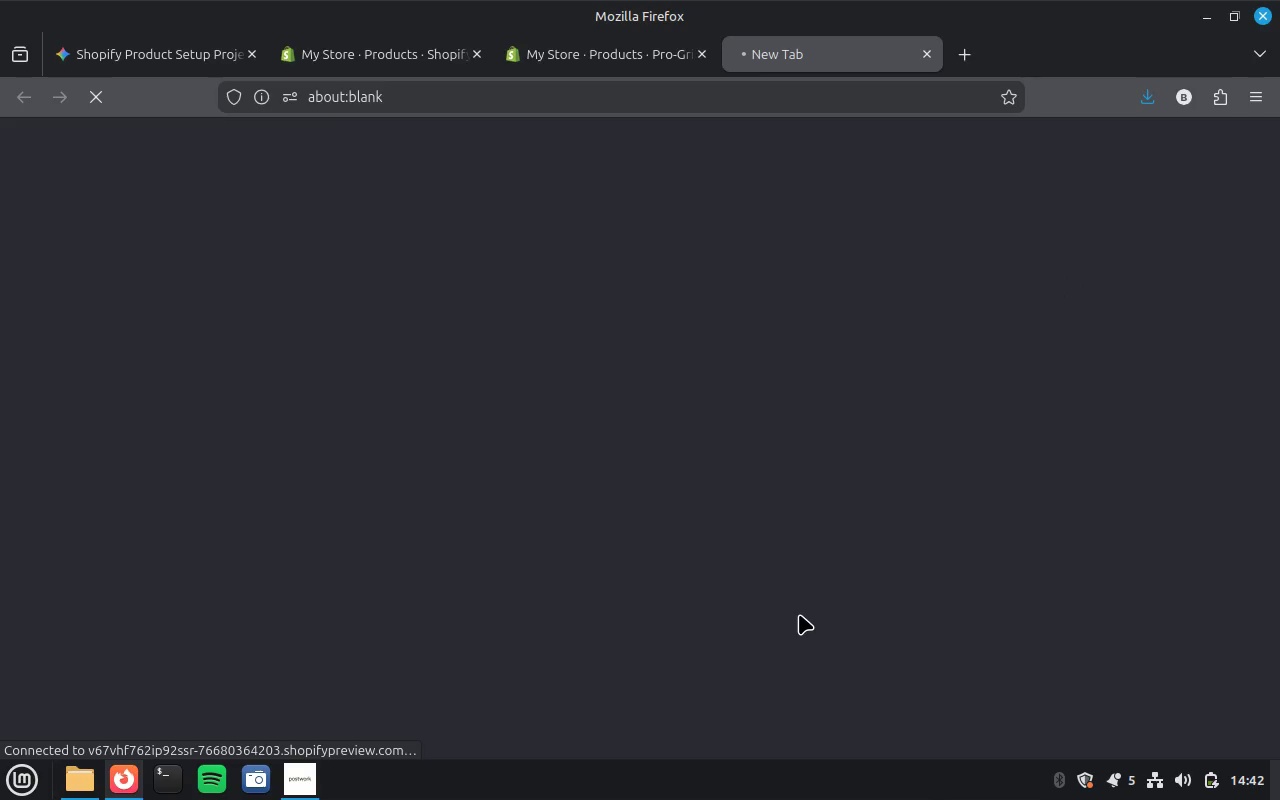 
left_click([358, 47])
 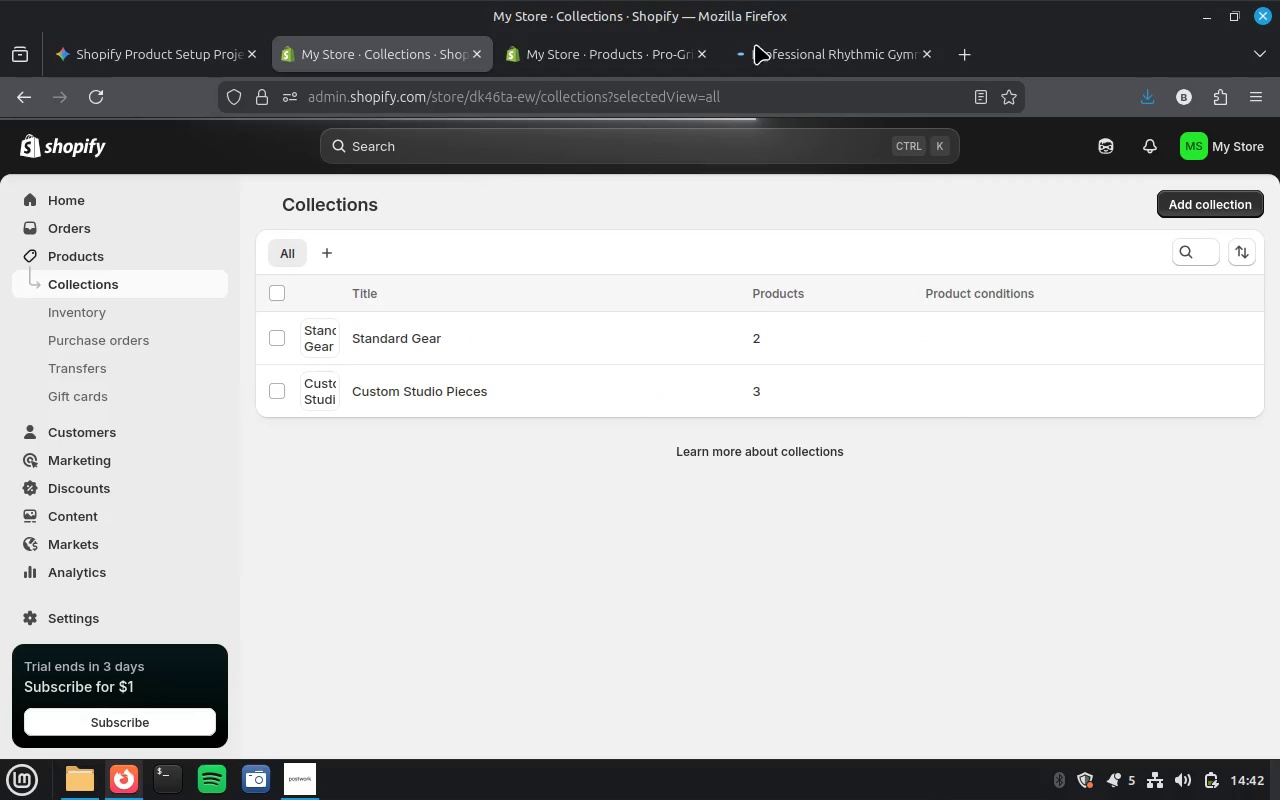 
wait(20.72)
 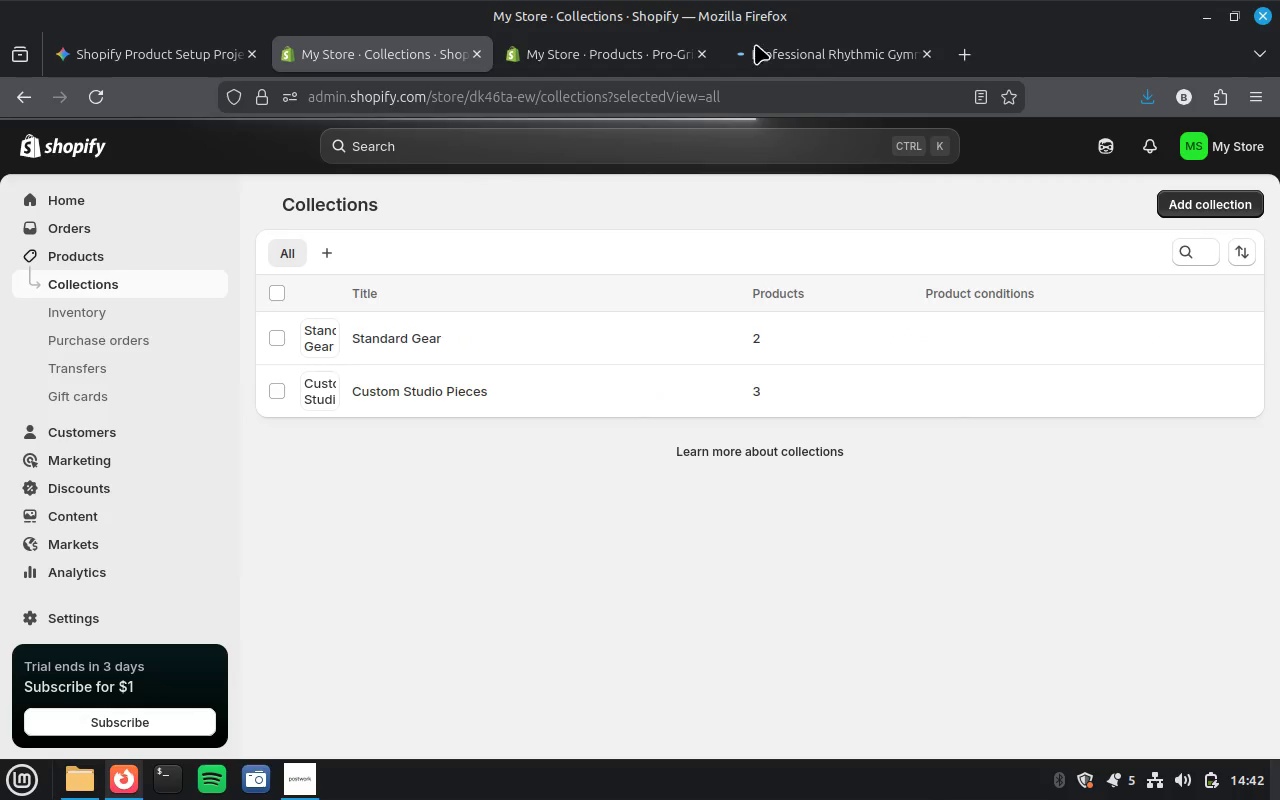 
left_click([834, 64])
 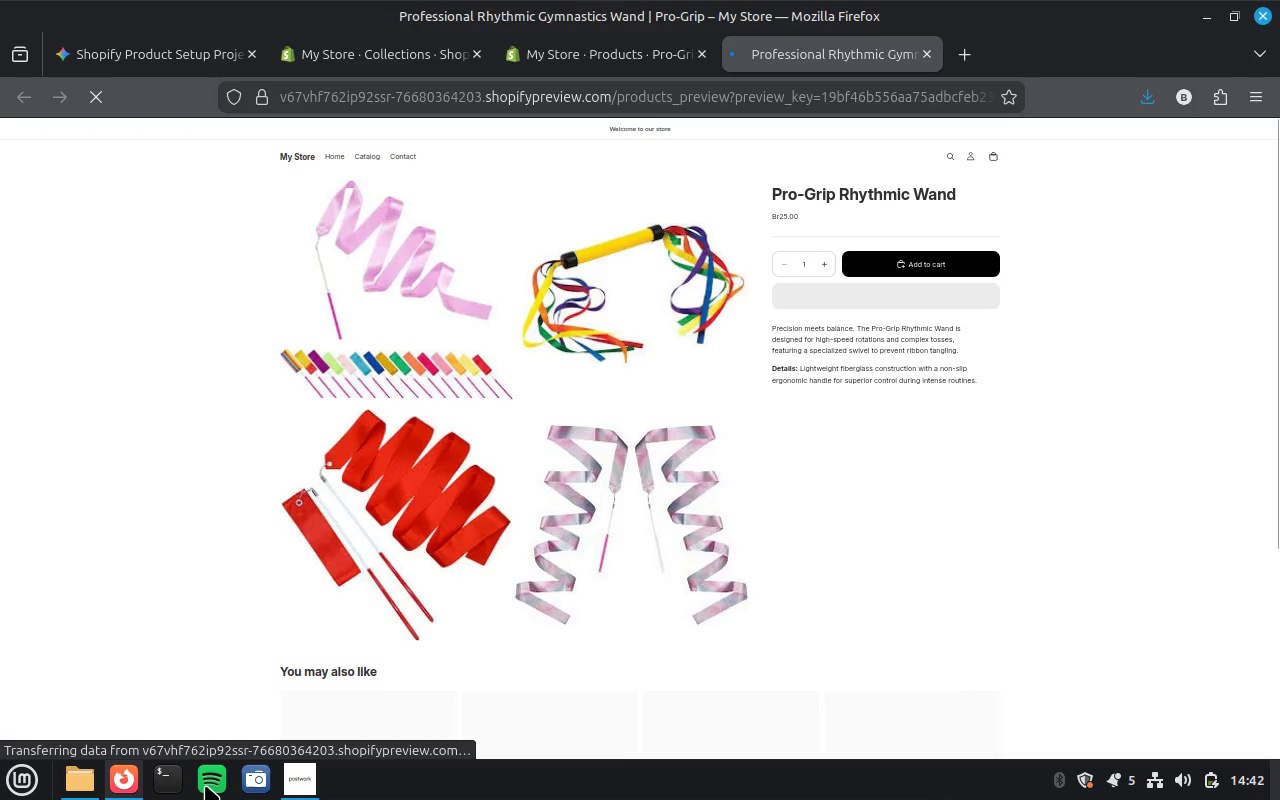 
left_click([263, 781])
 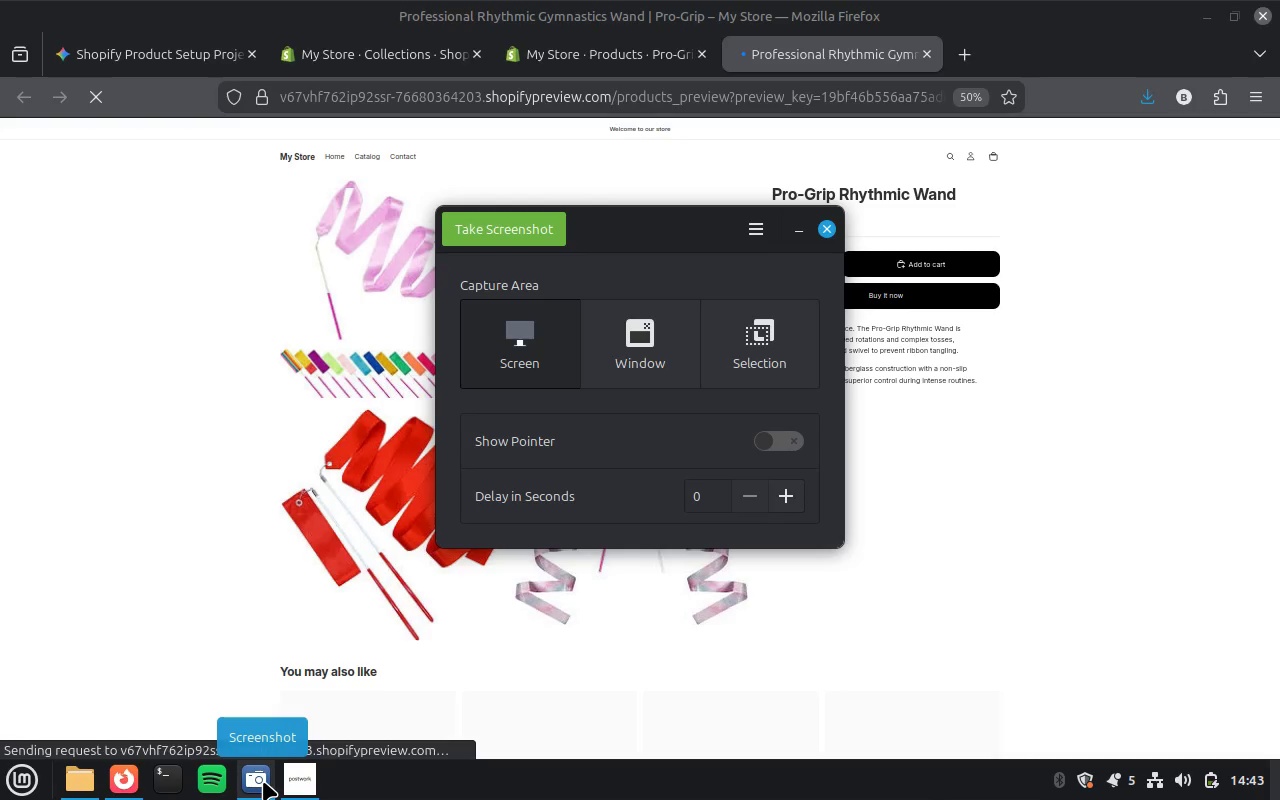 
wait(7.54)
 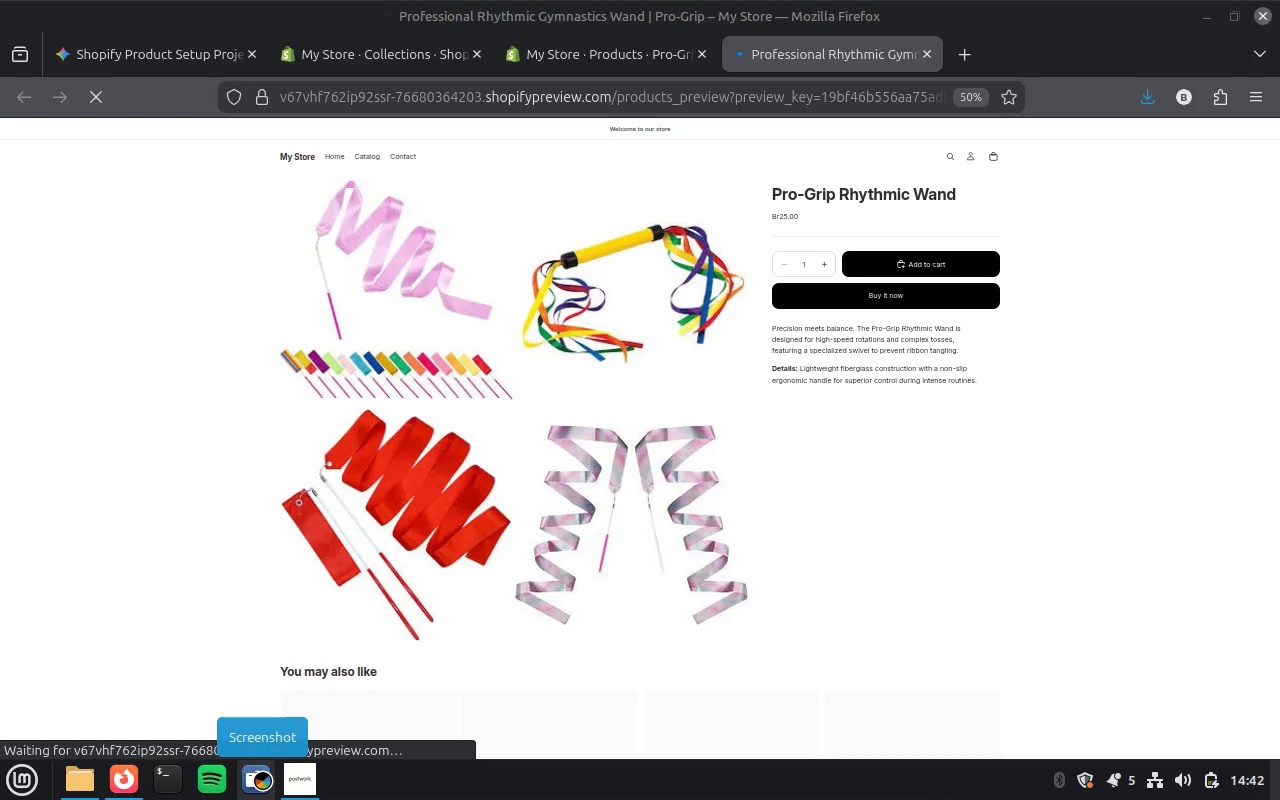 
left_click([654, 336])
 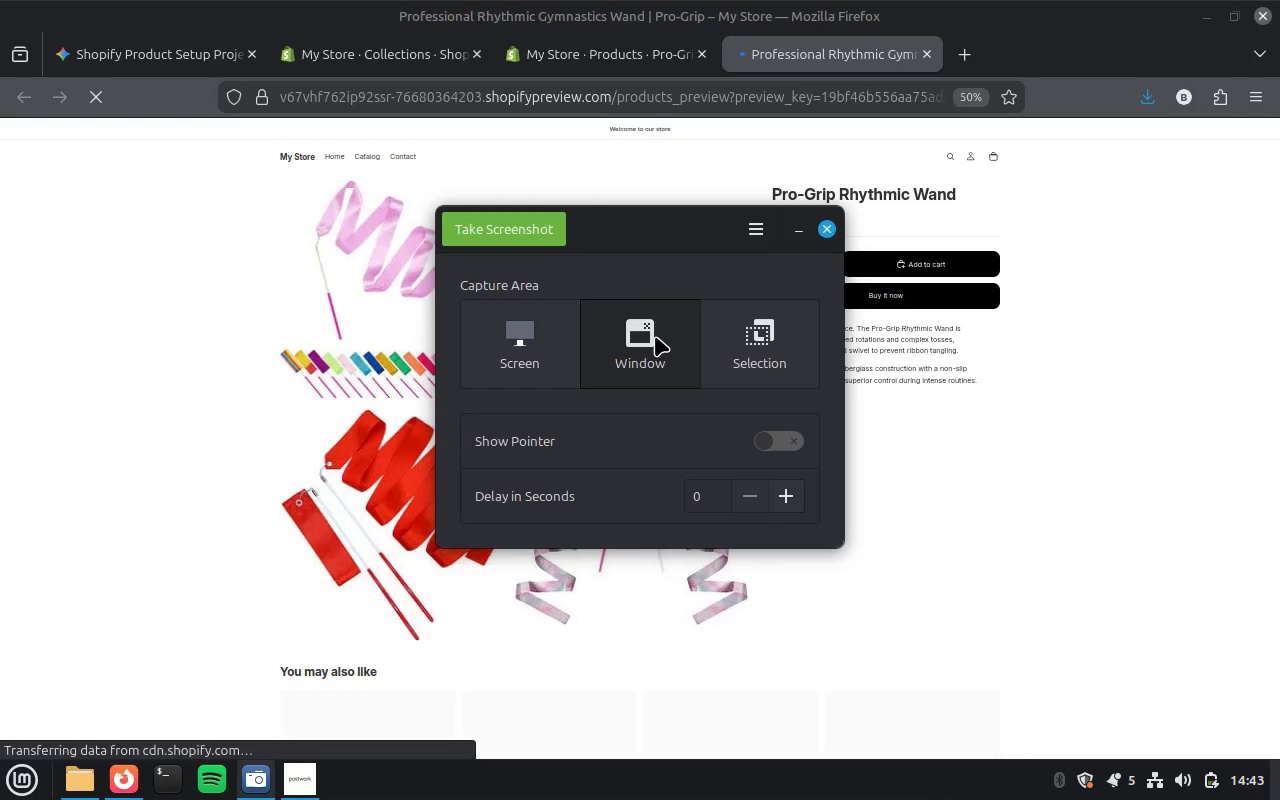 
left_click([541, 236])
 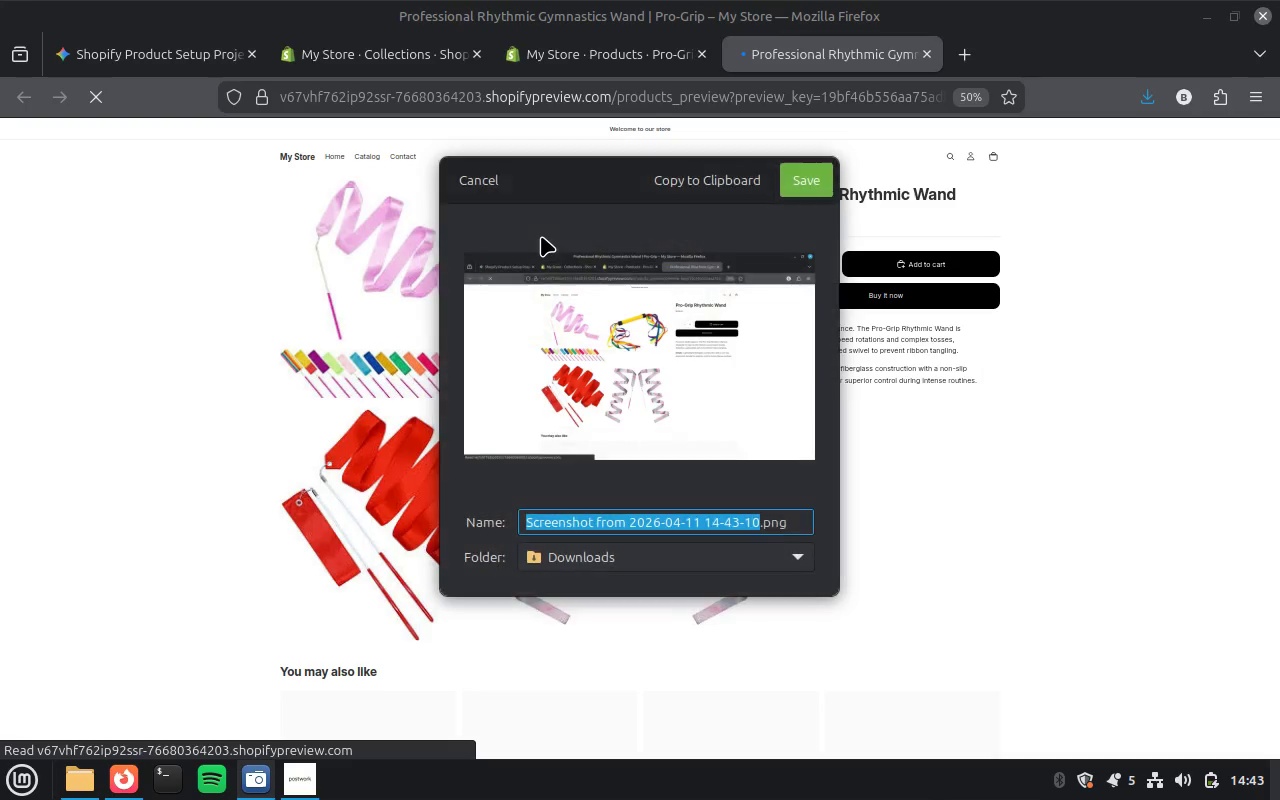 
wait(6.99)
 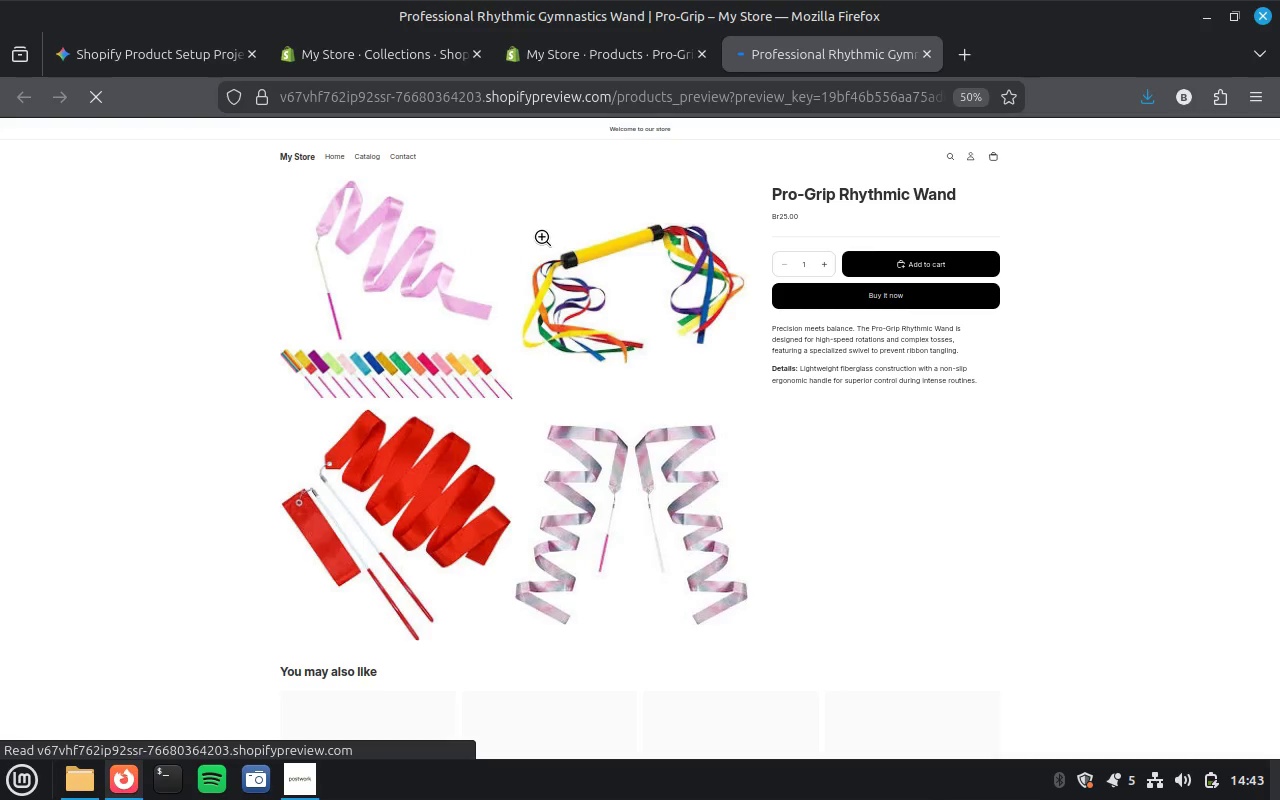 
type(g5)
 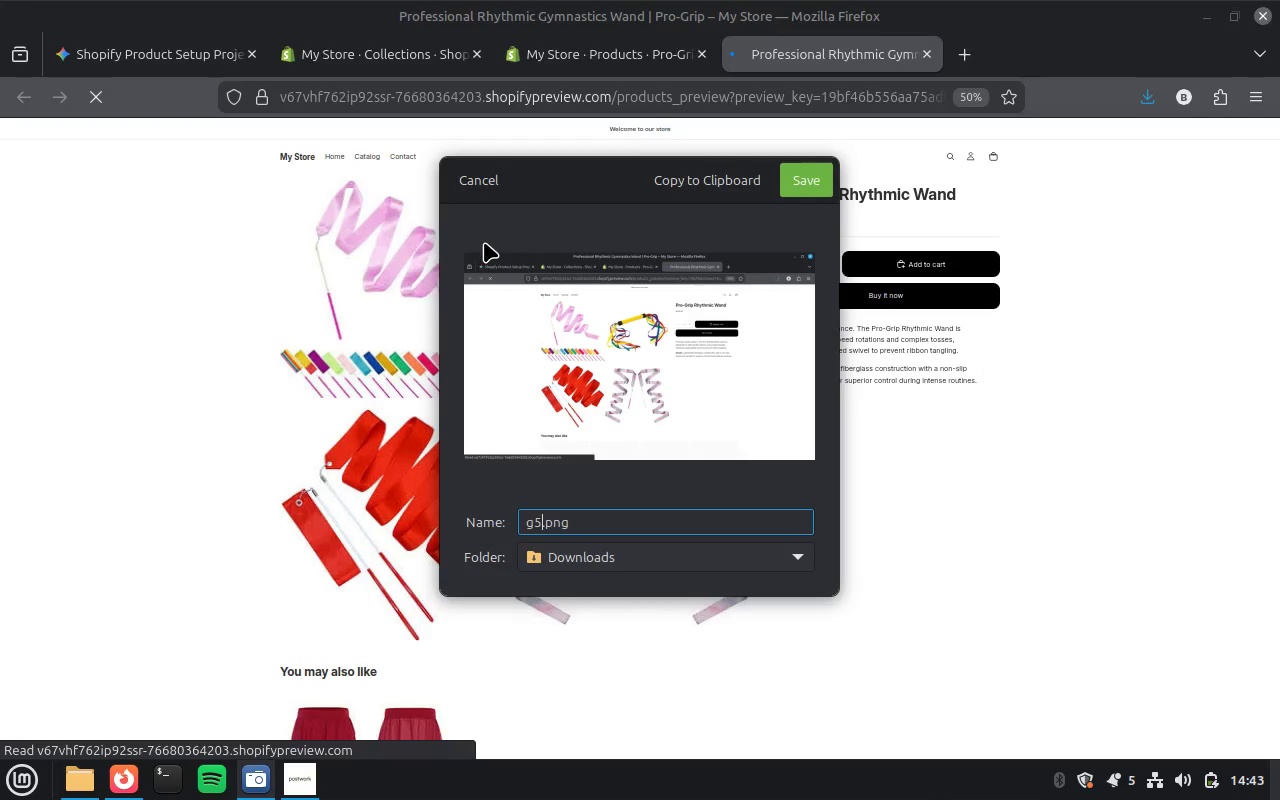 
key(Enter)
 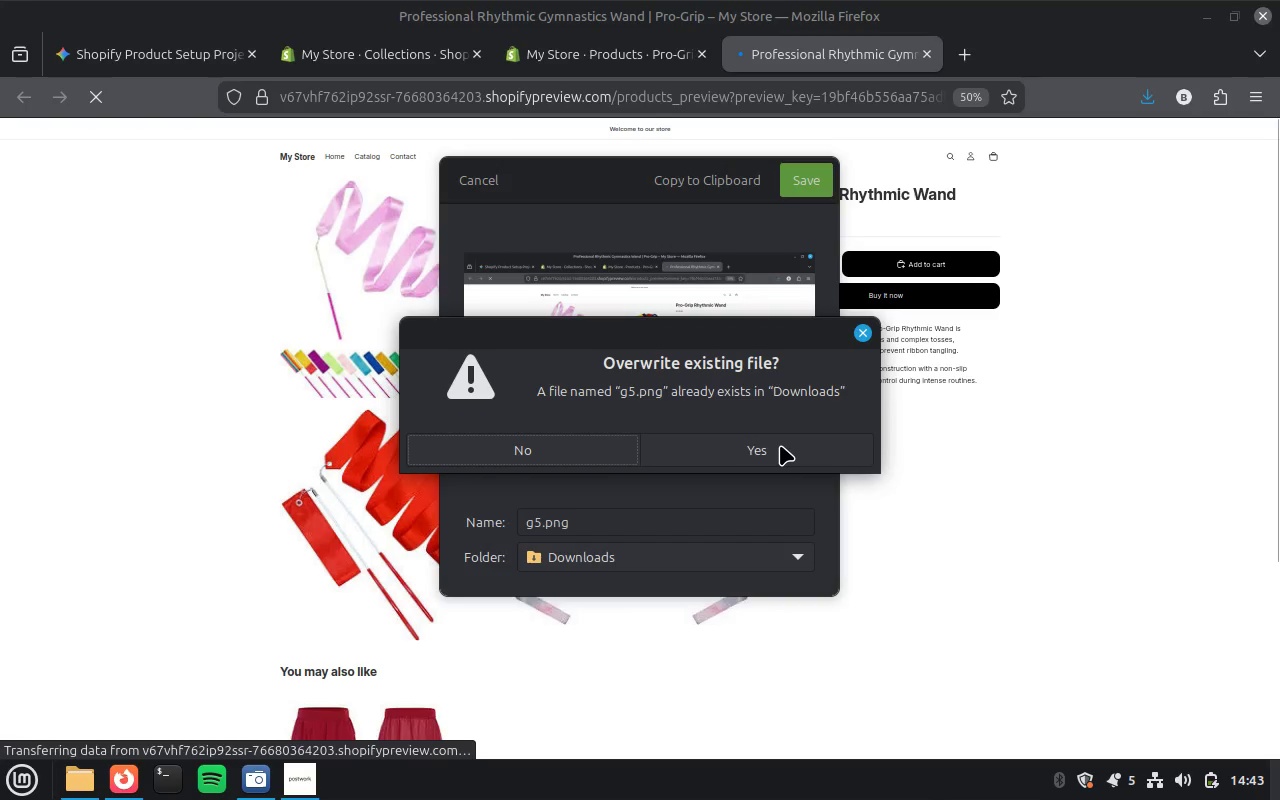 
left_click([780, 445])
 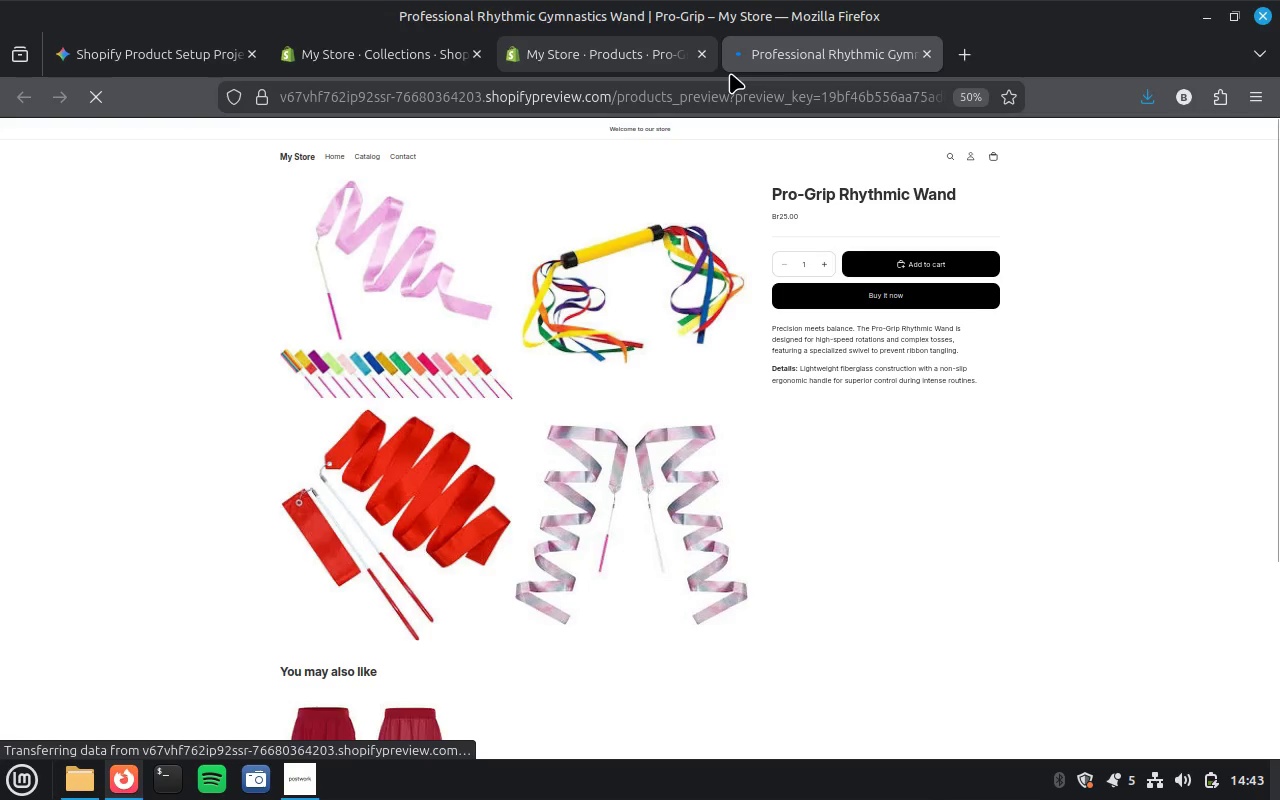 
wait(7.64)
 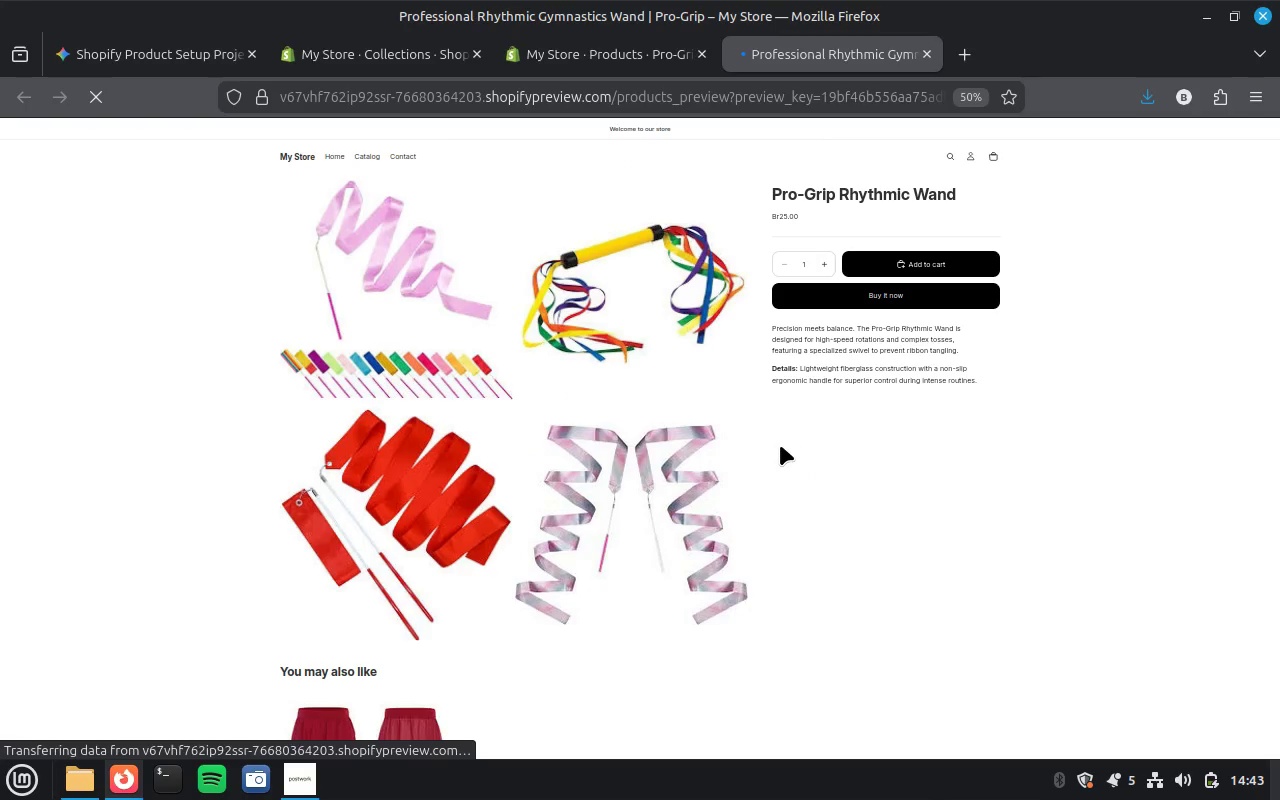 
scroll: coordinate [687, 491], scroll_direction: down, amount: 4.0
 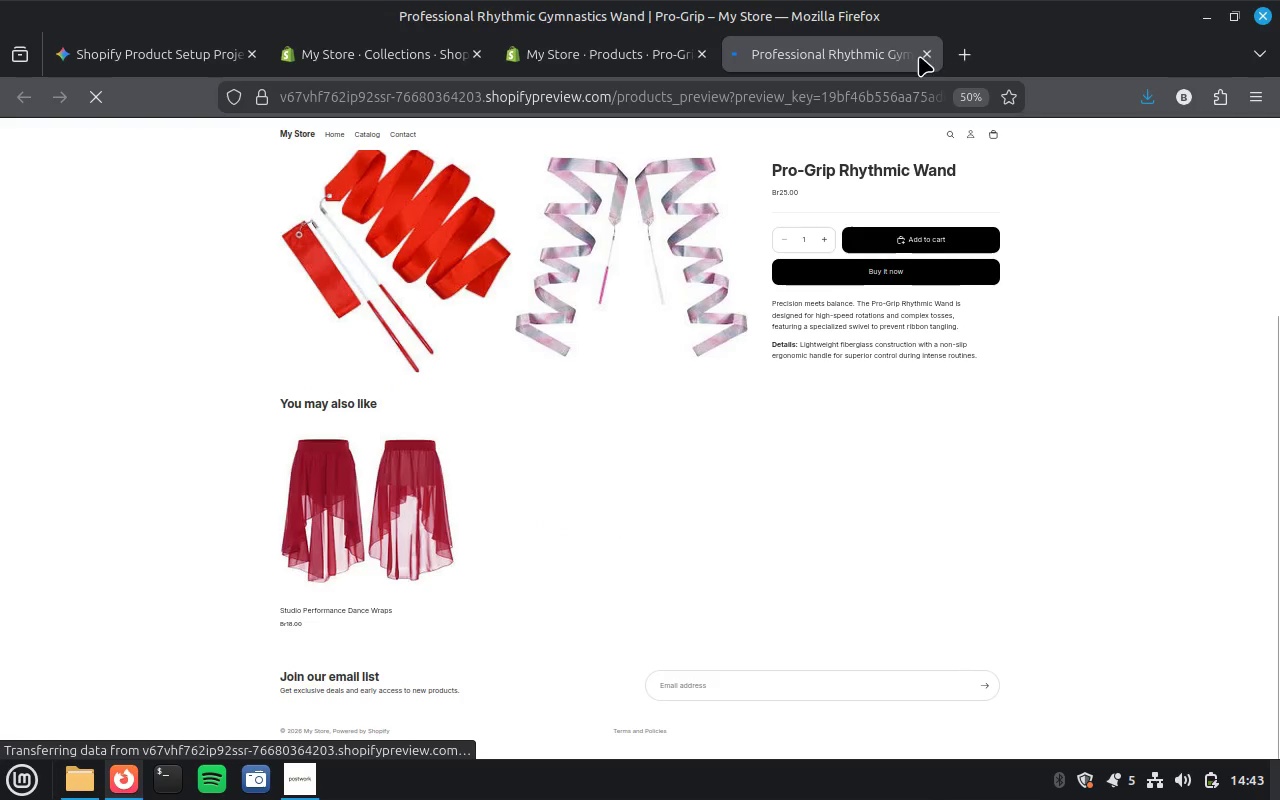 
left_click([923, 50])
 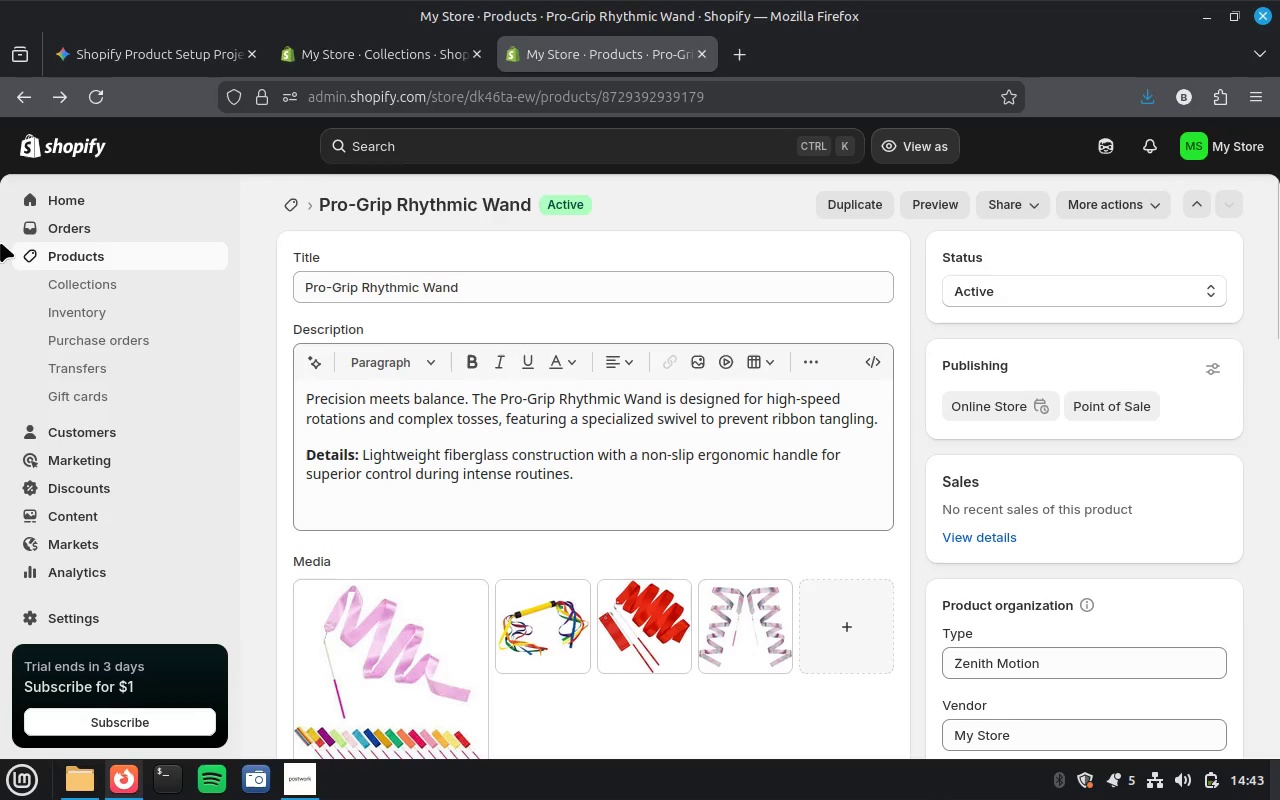 
wait(5.84)
 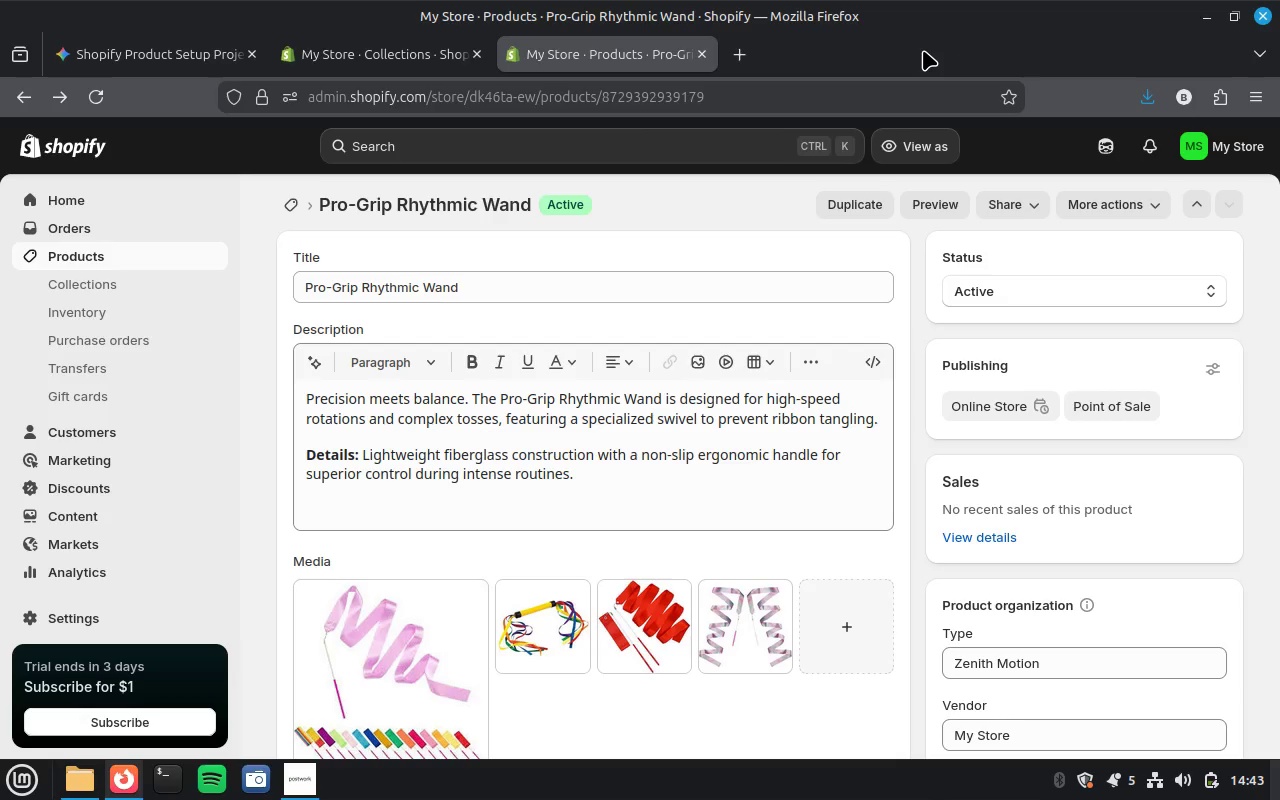 
left_click([87, 251])
 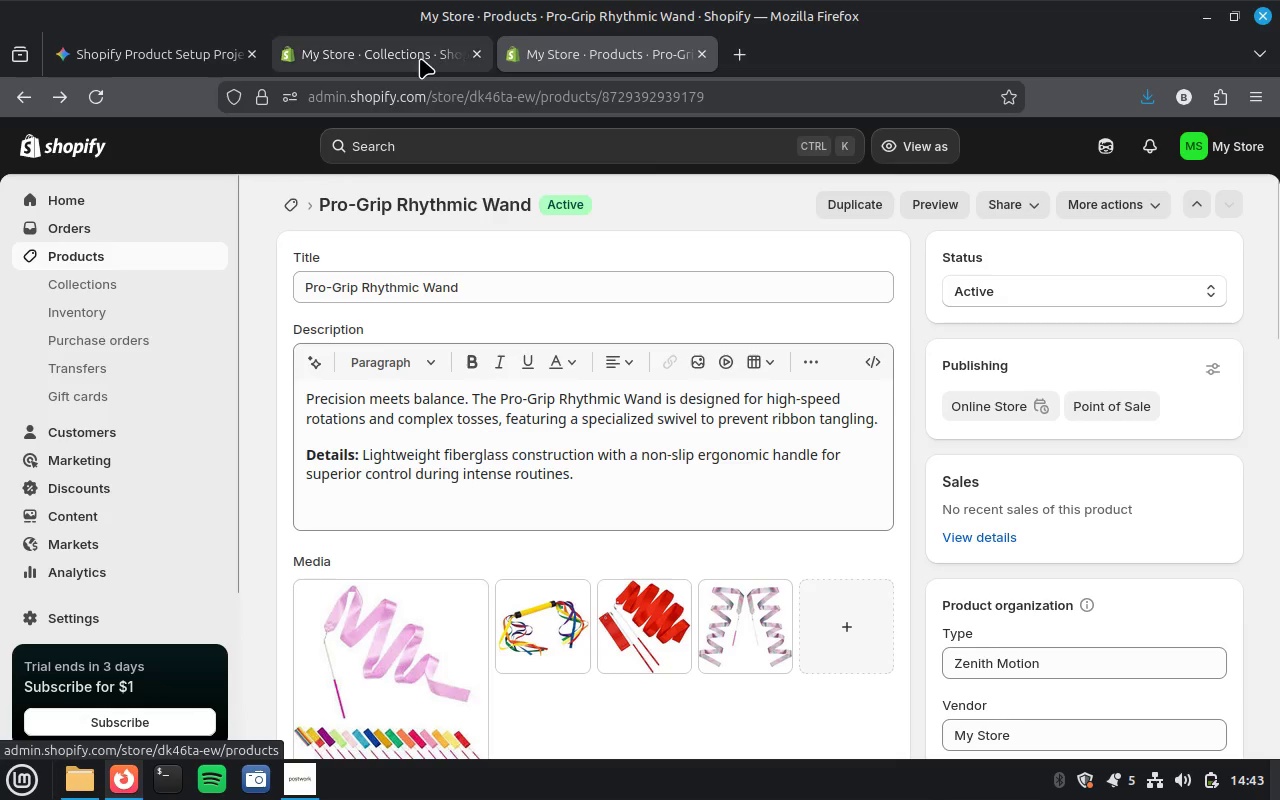 
left_click([419, 58])
 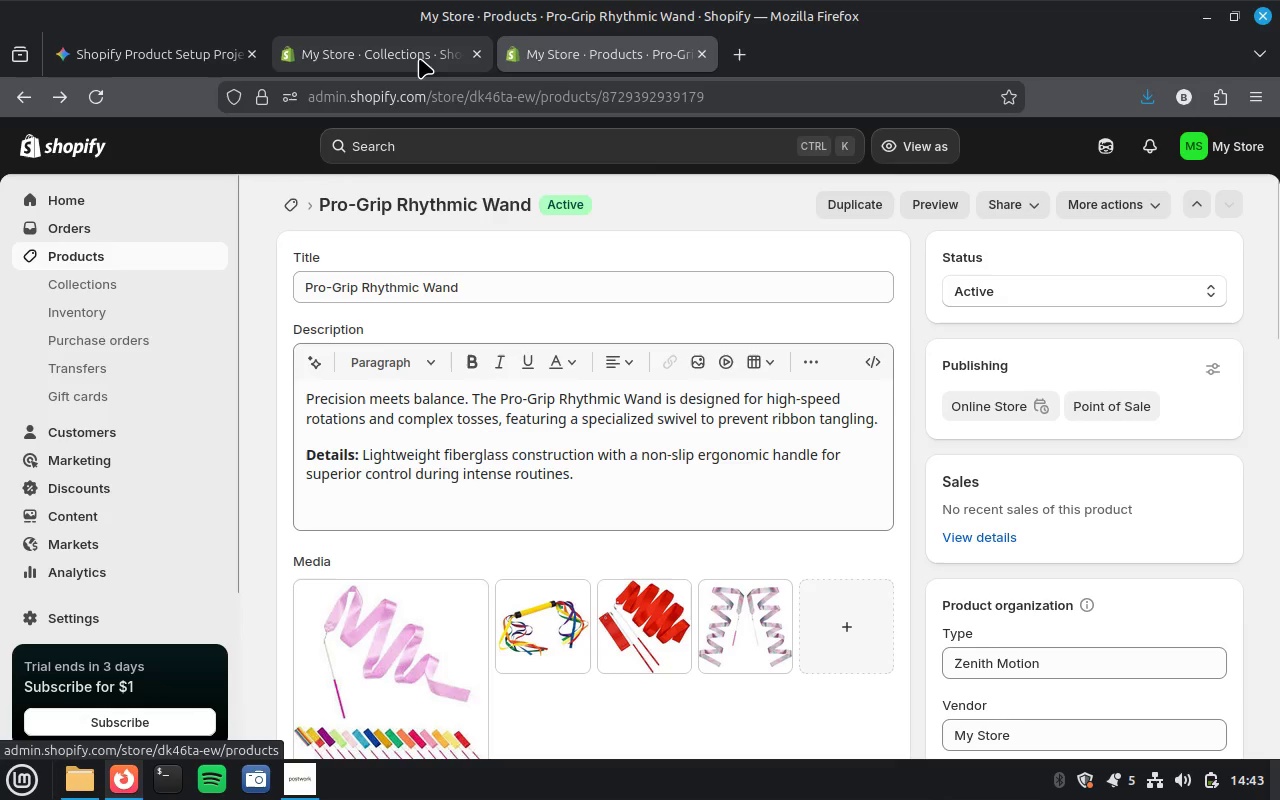 
mouse_move([406, 90])
 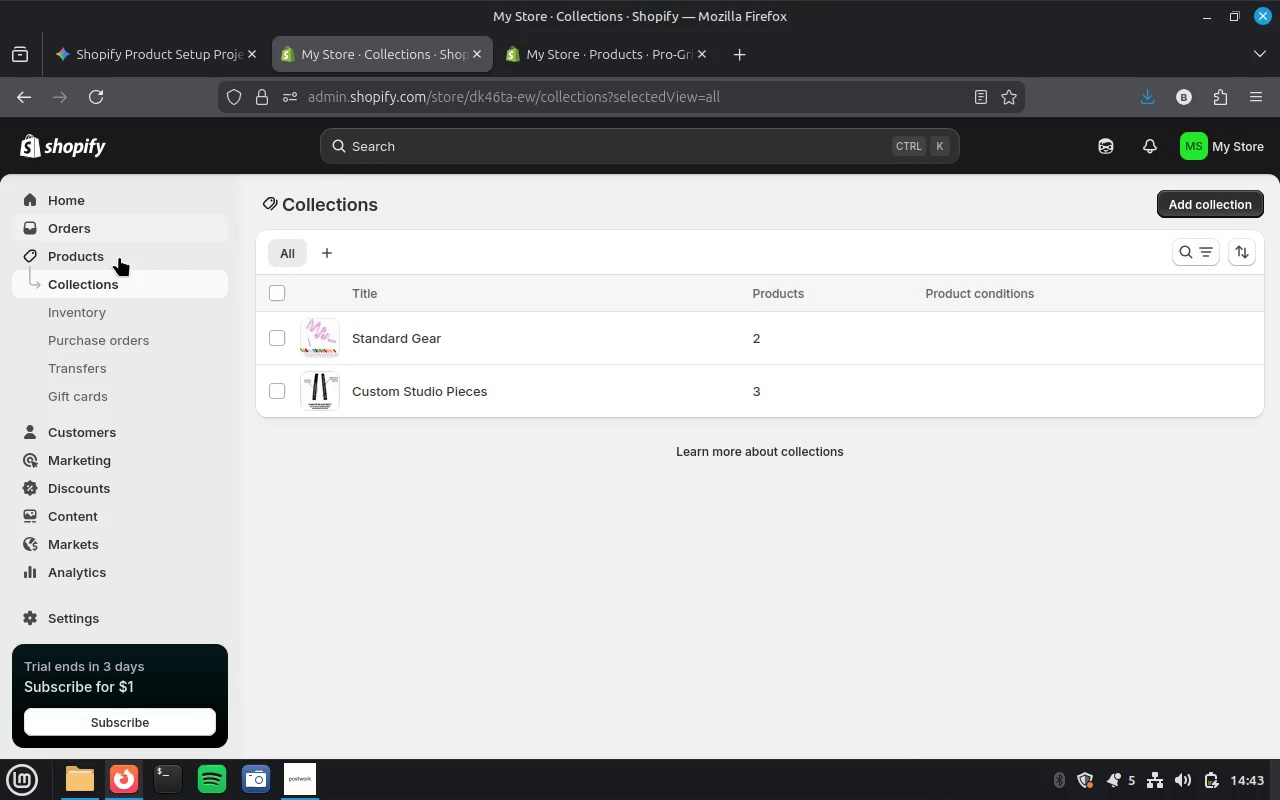 
left_click([118, 254])
 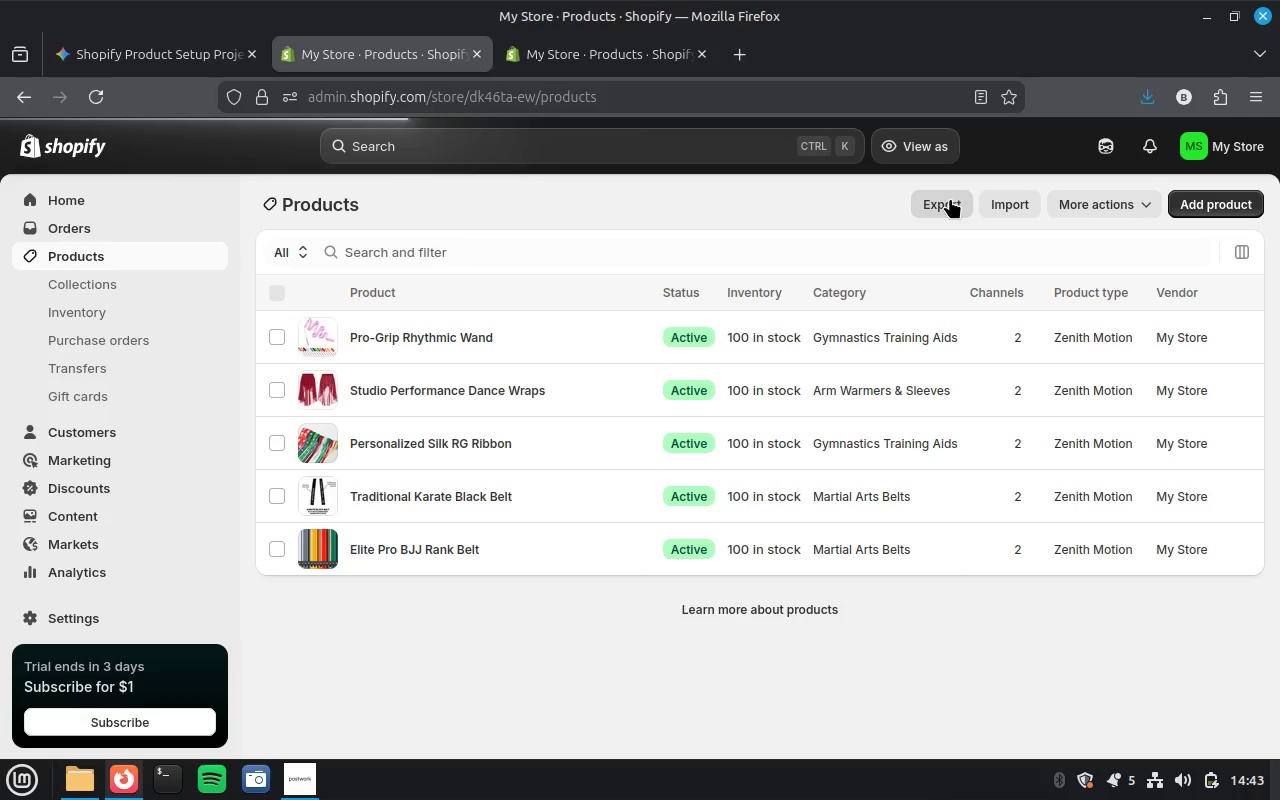 
wait(19.07)
 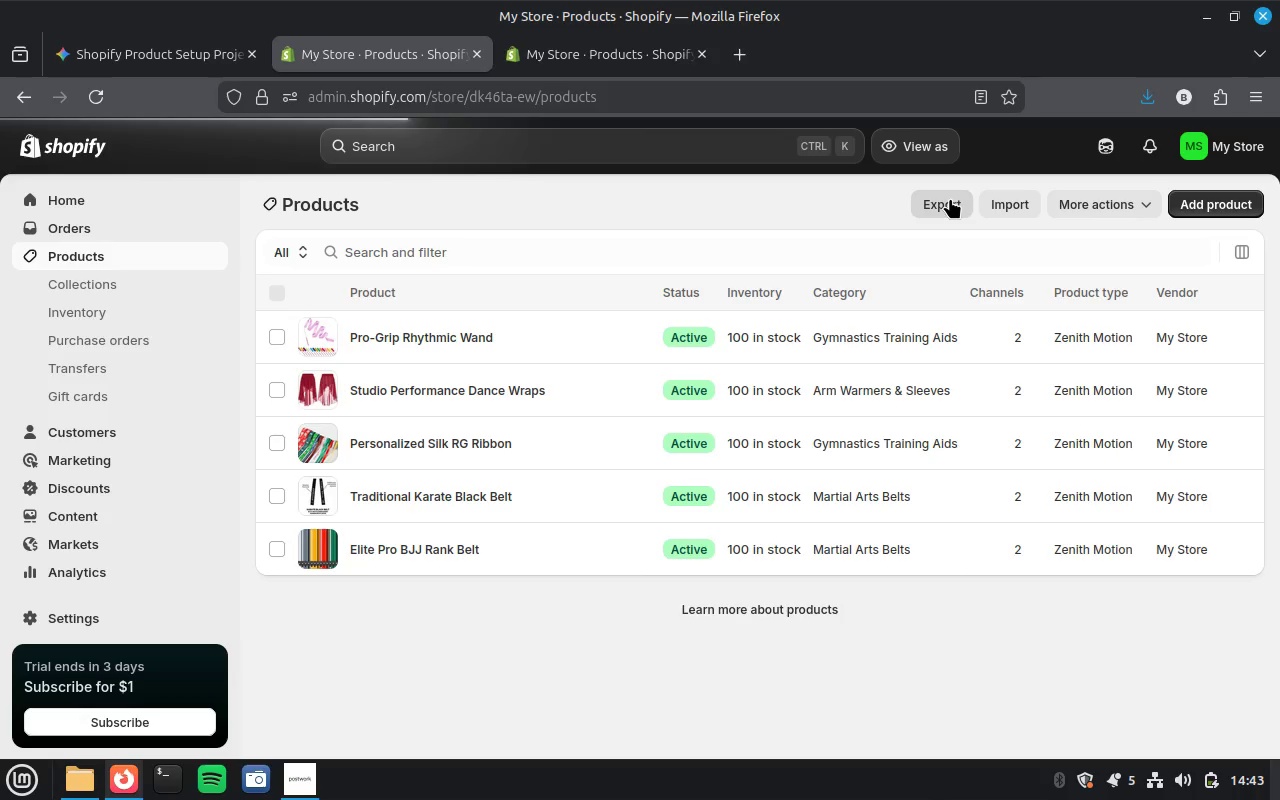 
left_click([1152, 784])
 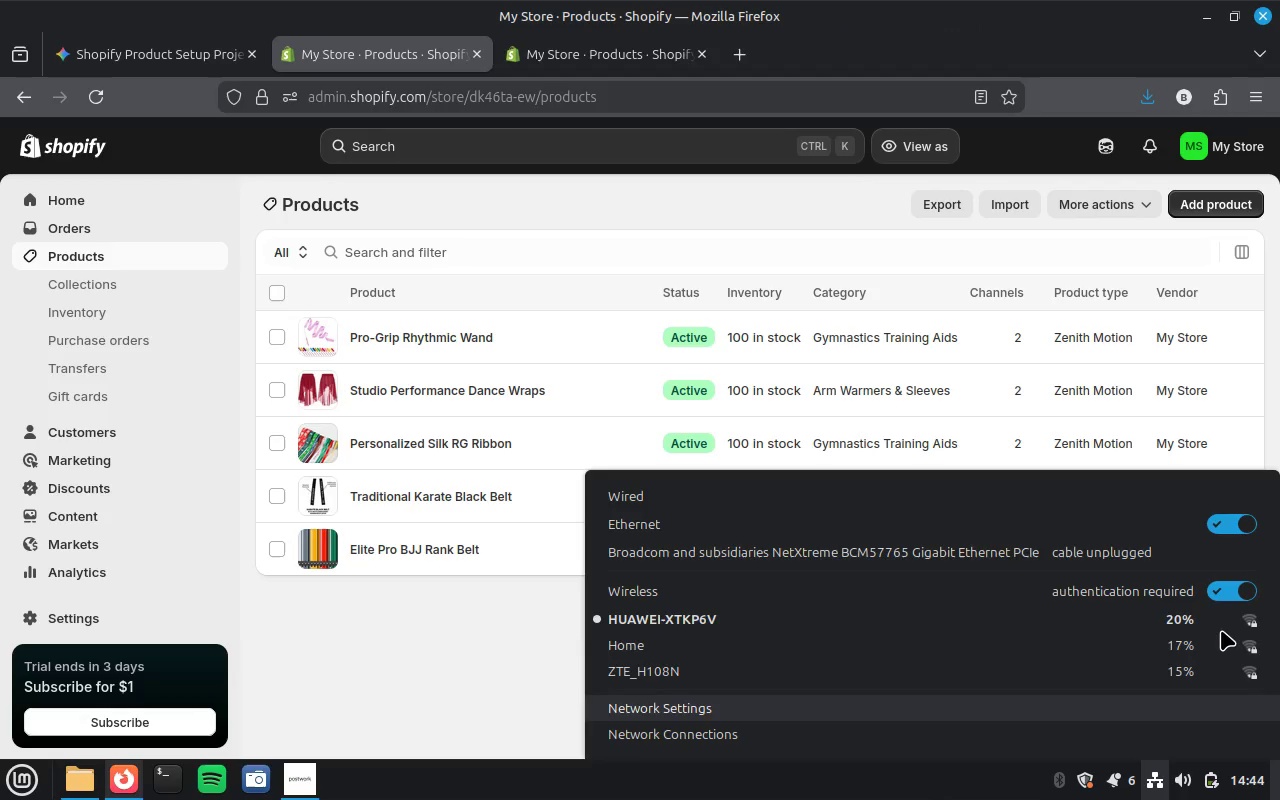 
left_click([1234, 587])
 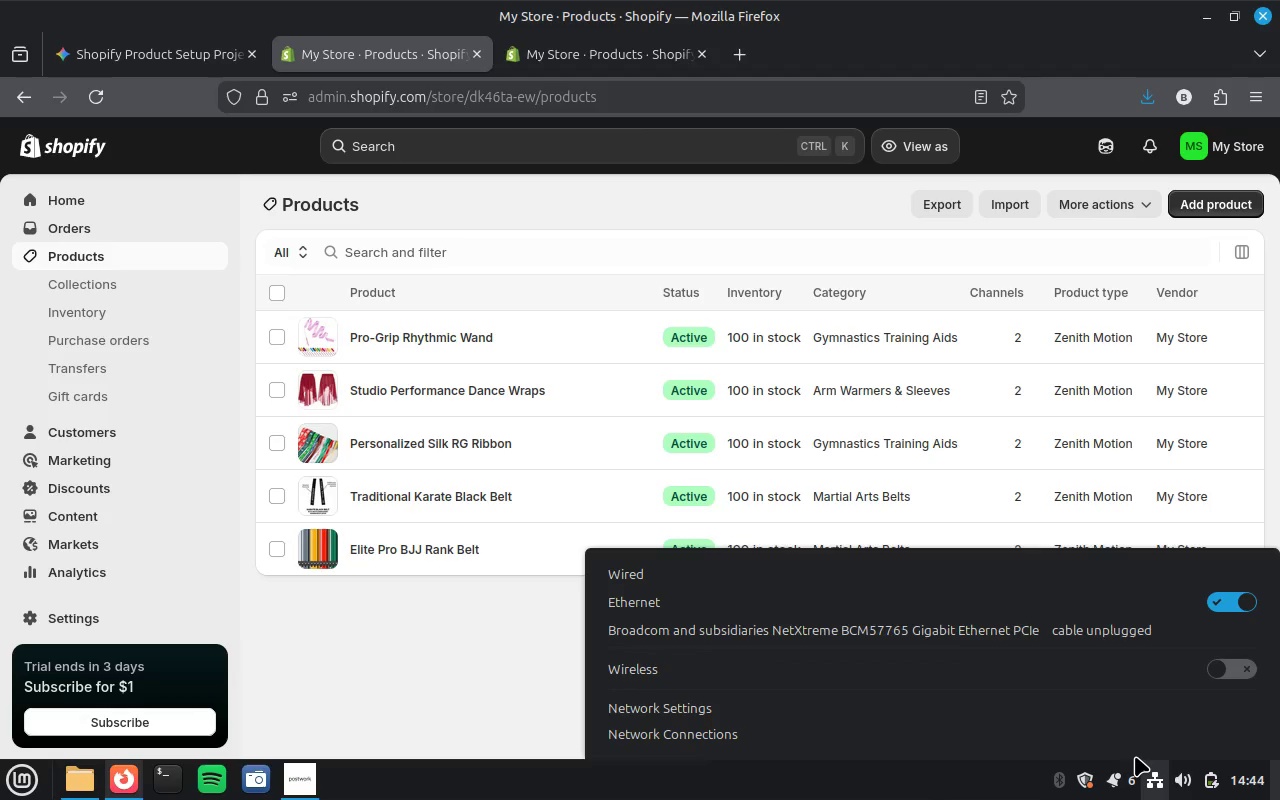 
mouse_move([1062, 779])
 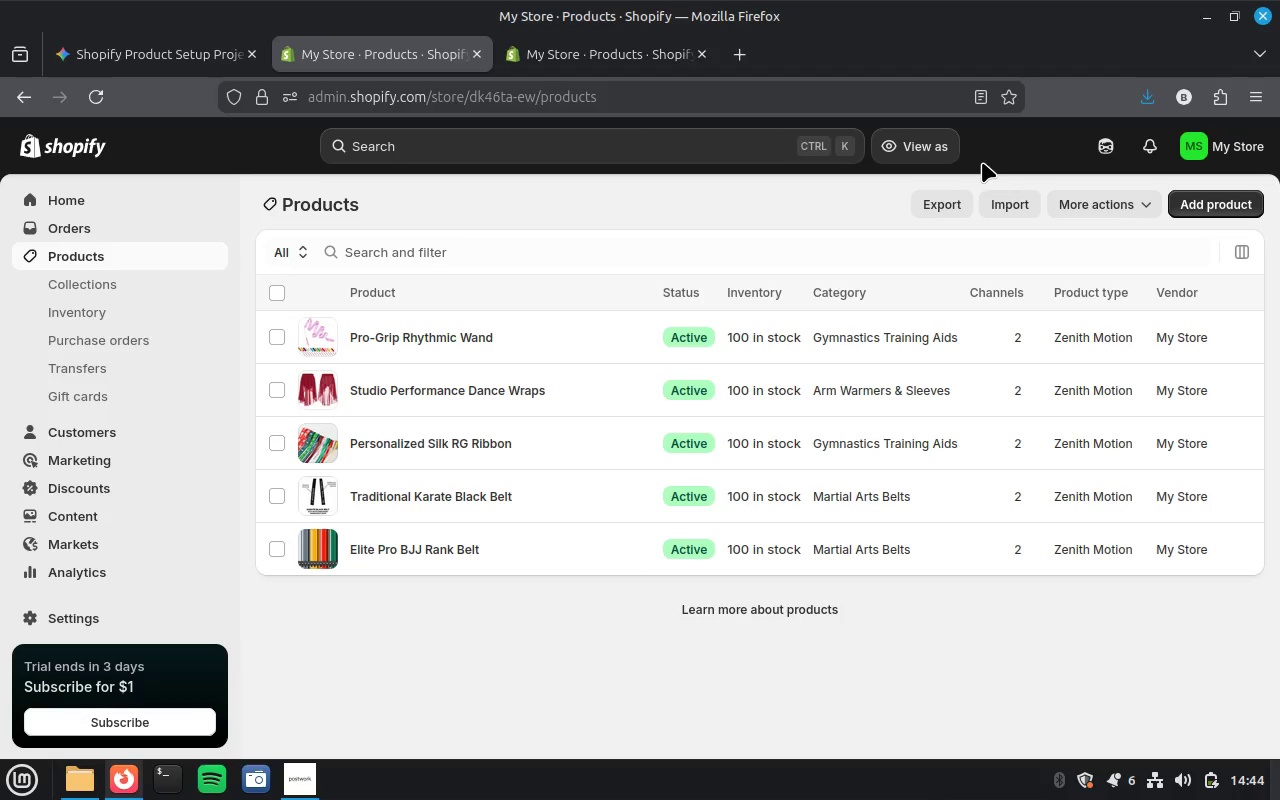 
wait(13.68)
 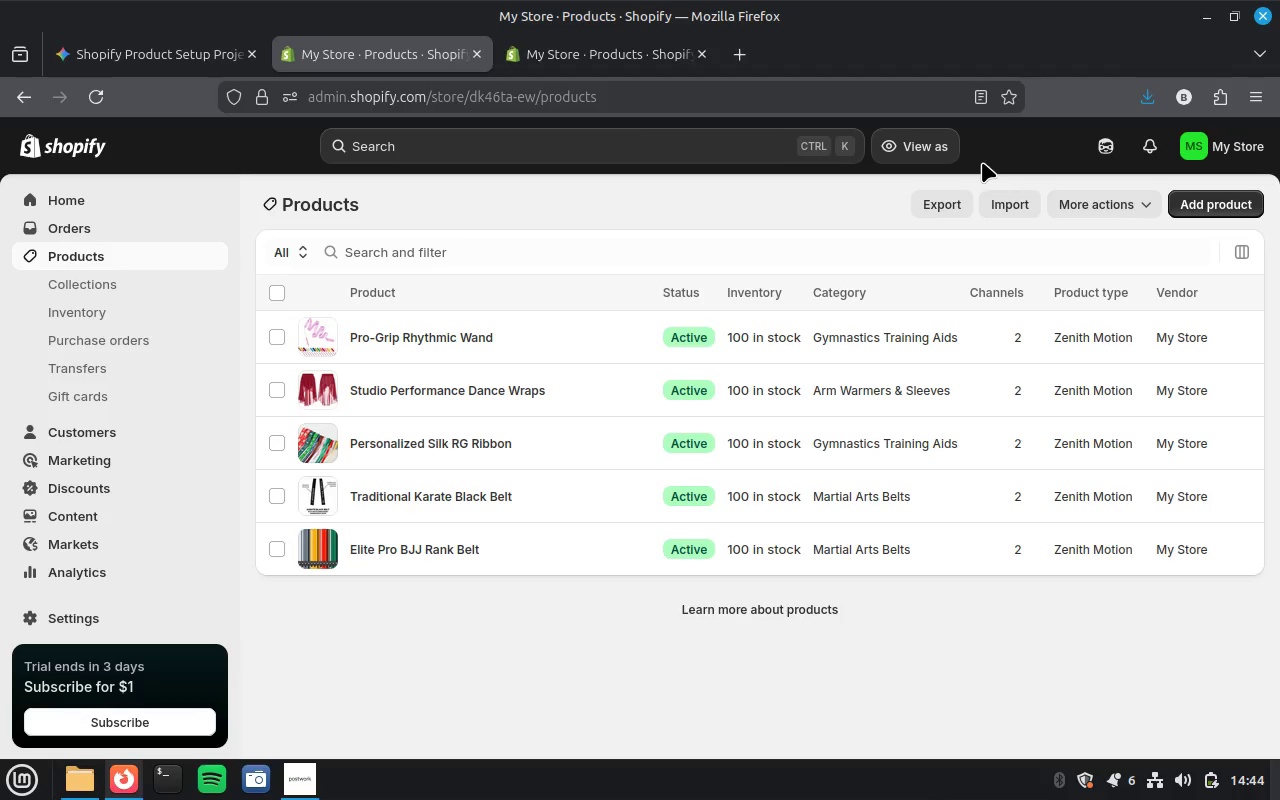 
left_click([949, 197])
 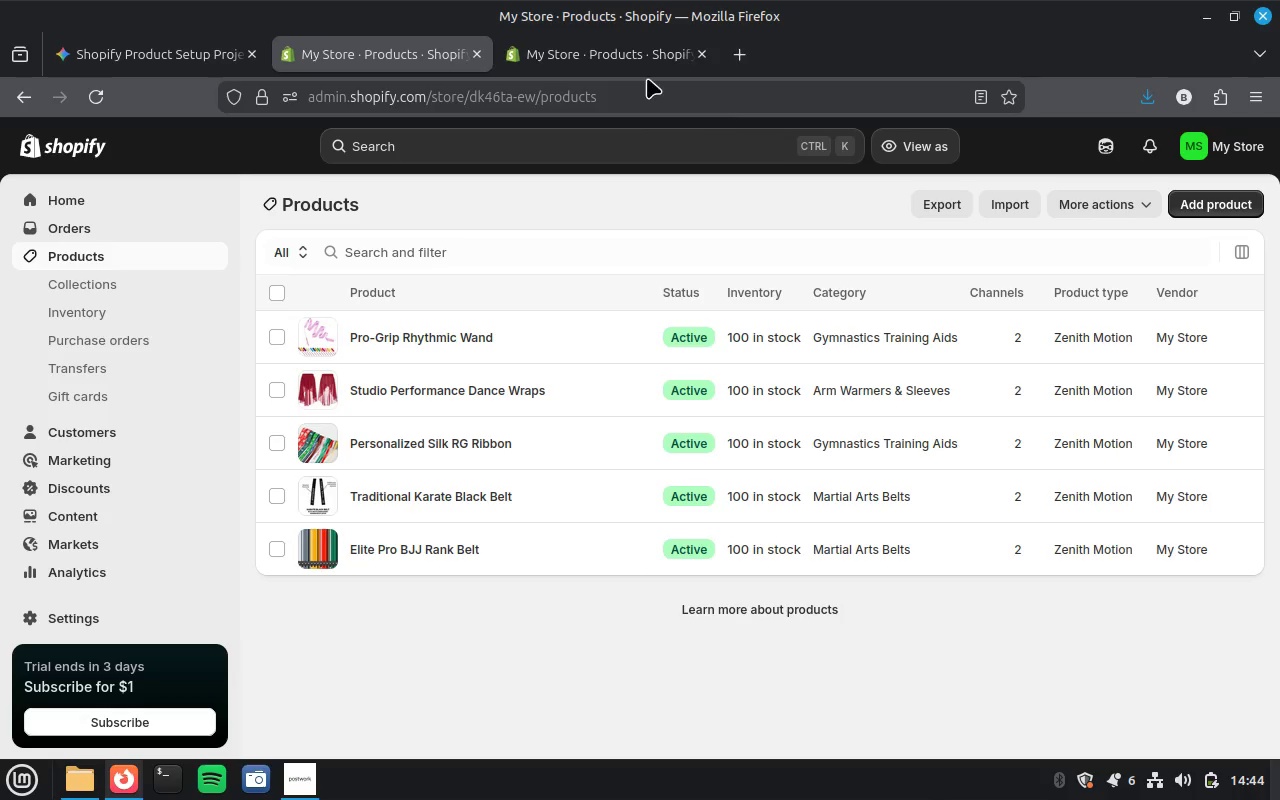 
mouse_move([596, 98])
 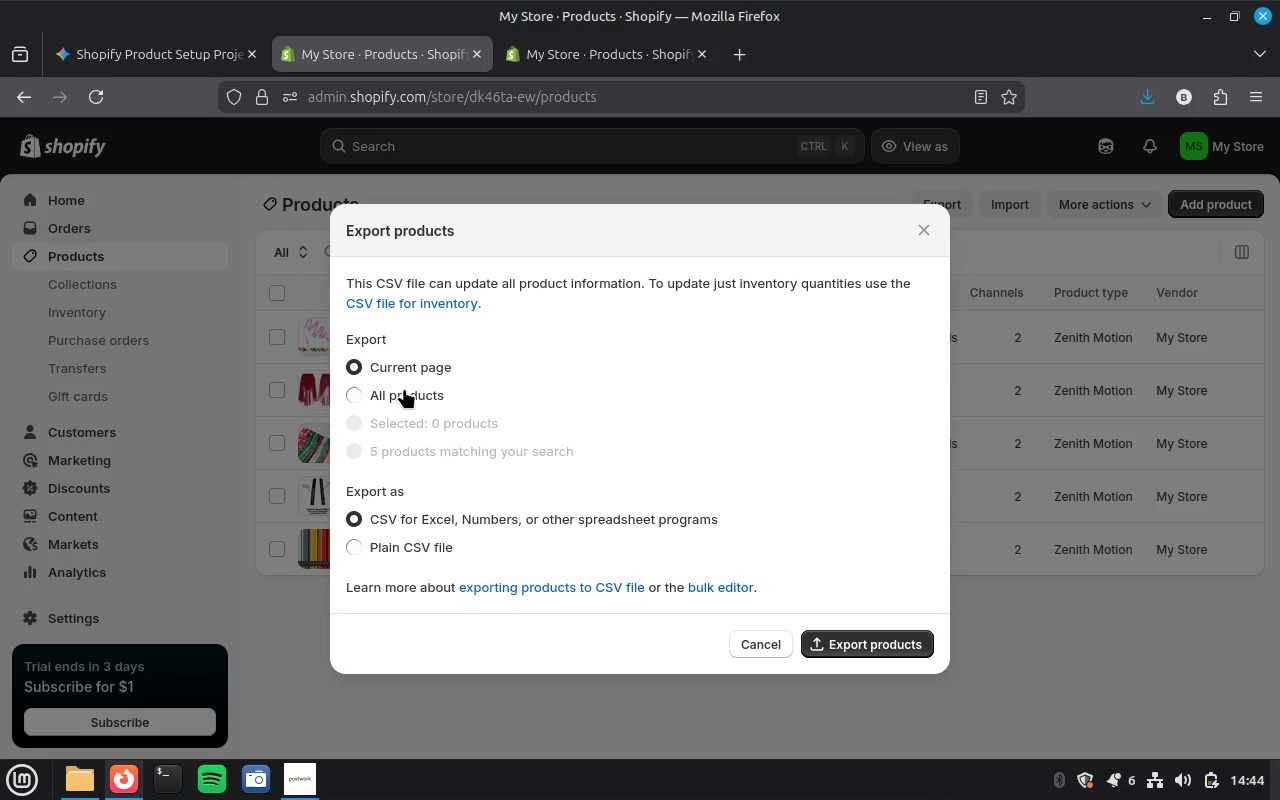 
left_click([404, 388])
 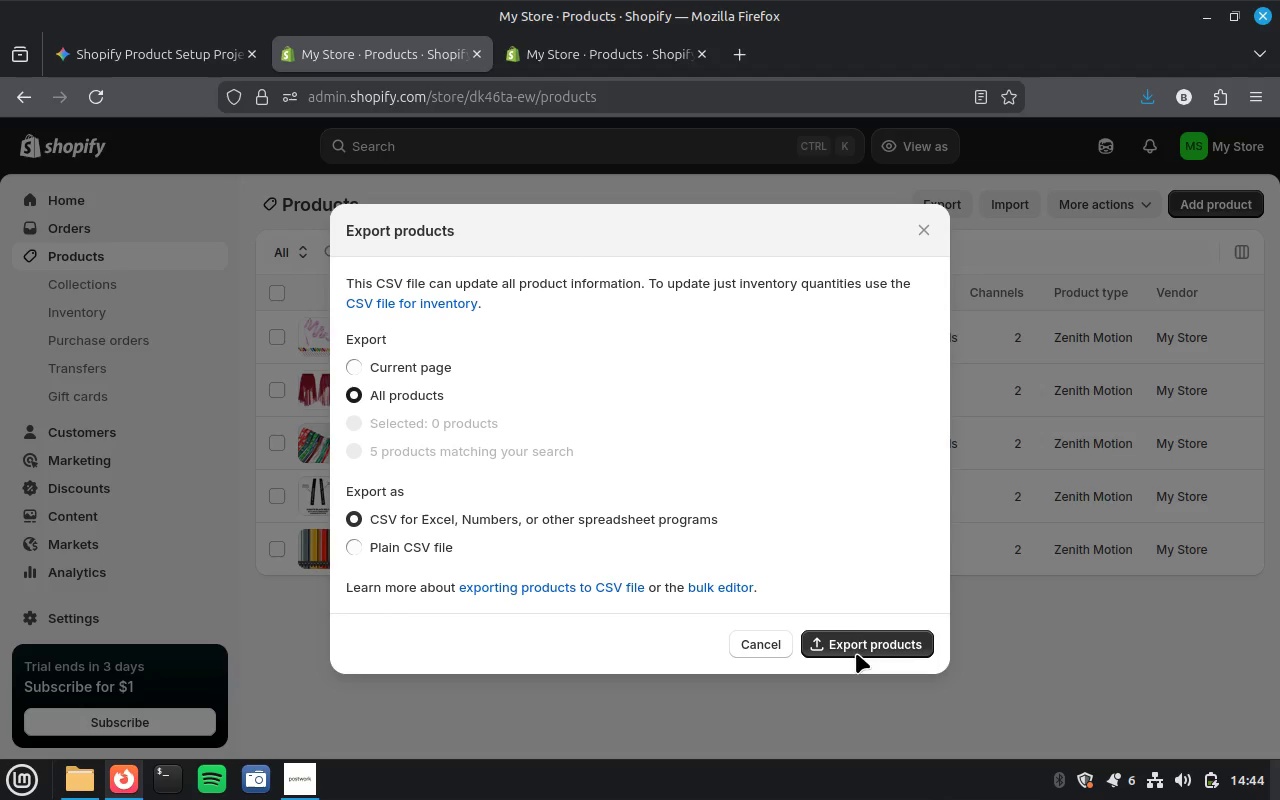 
left_click([860, 634])
 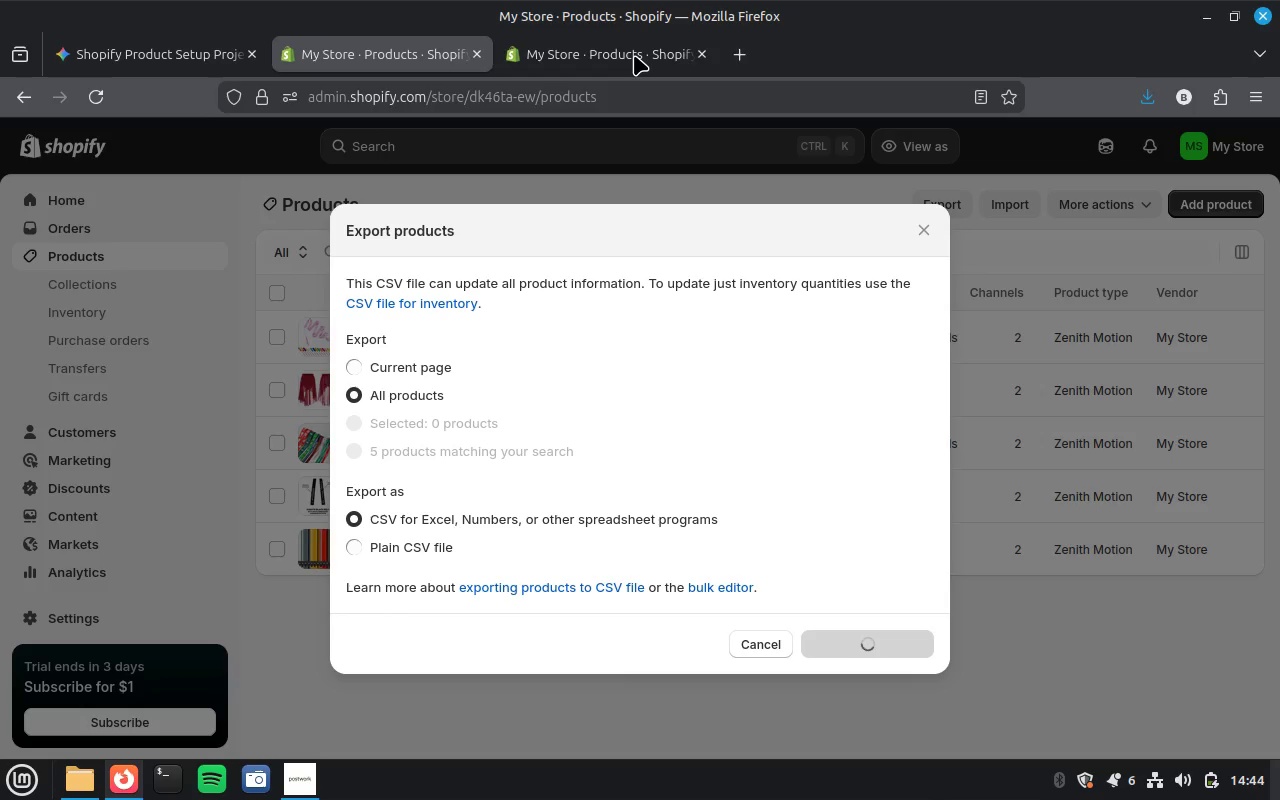 
left_click([634, 55])
 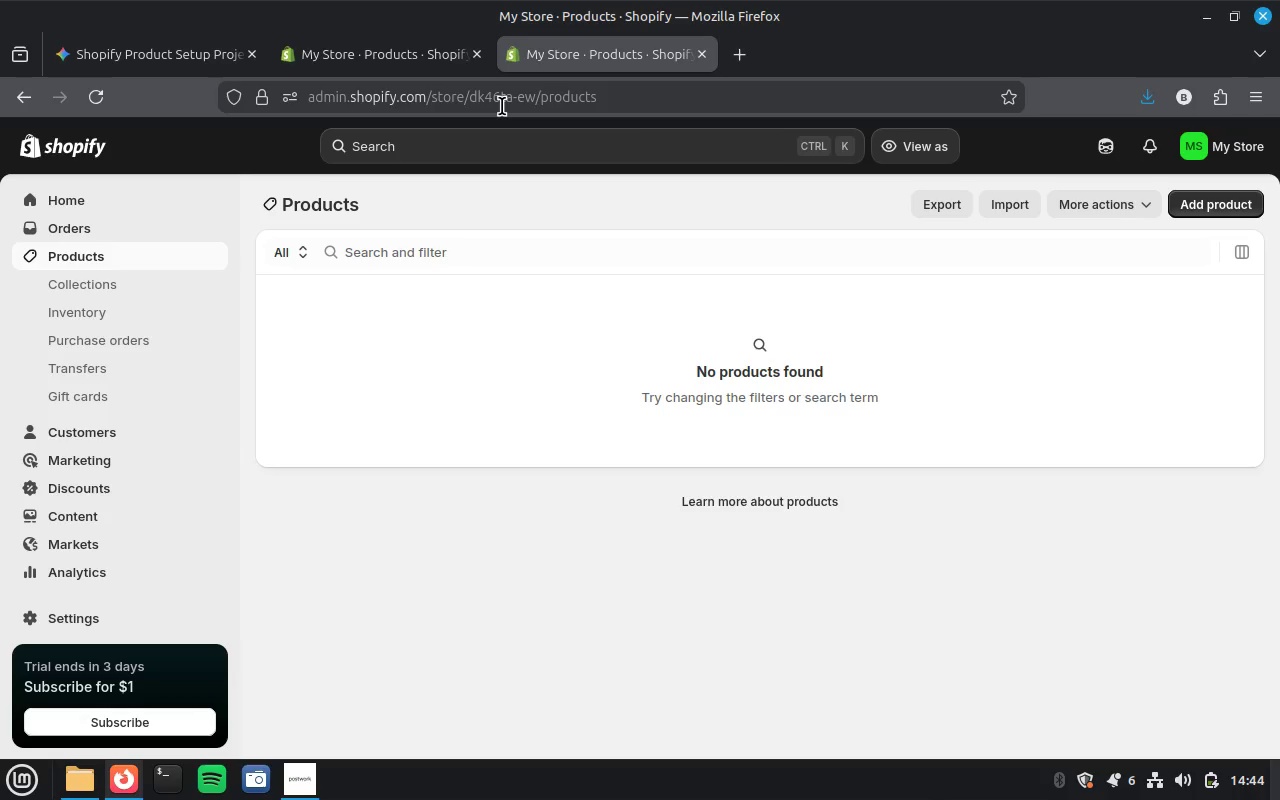 
scroll: coordinate [117, 576], scroll_direction: down, amount: 4.0
 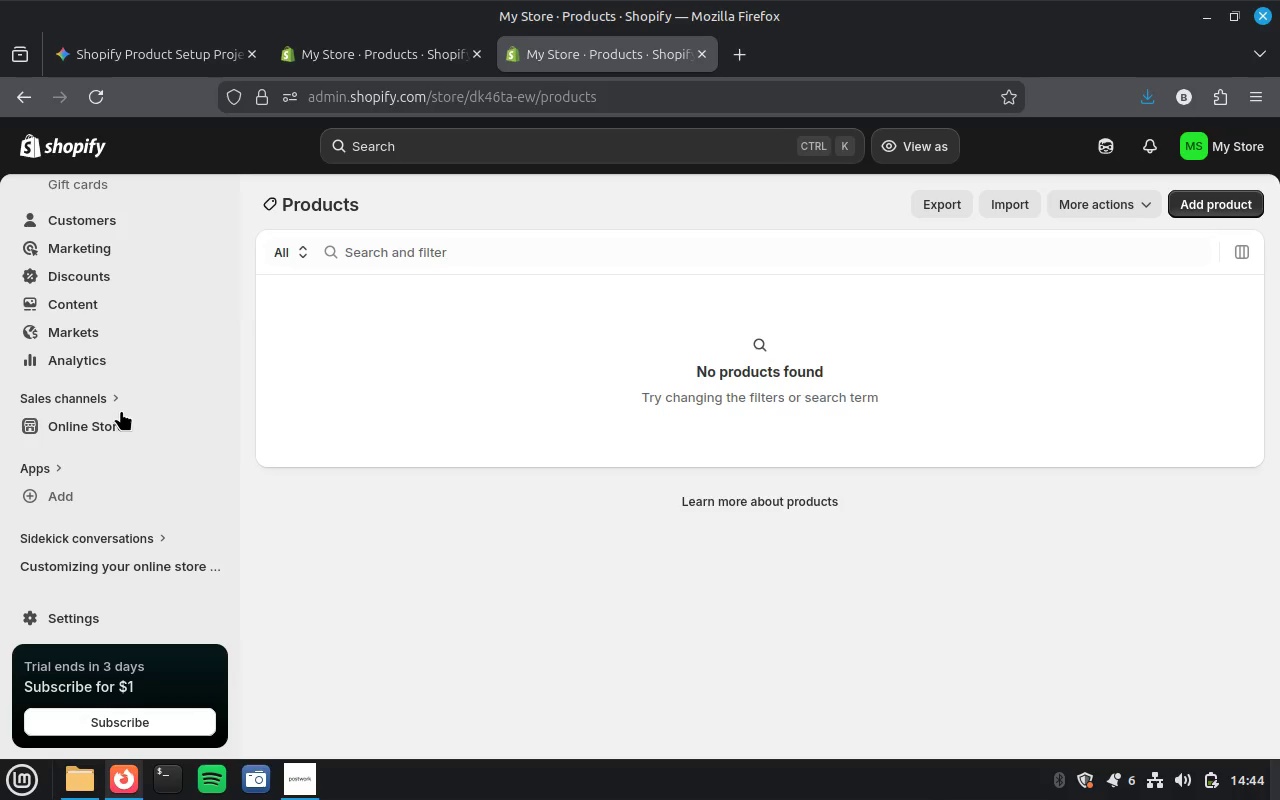 
left_click([118, 416])
 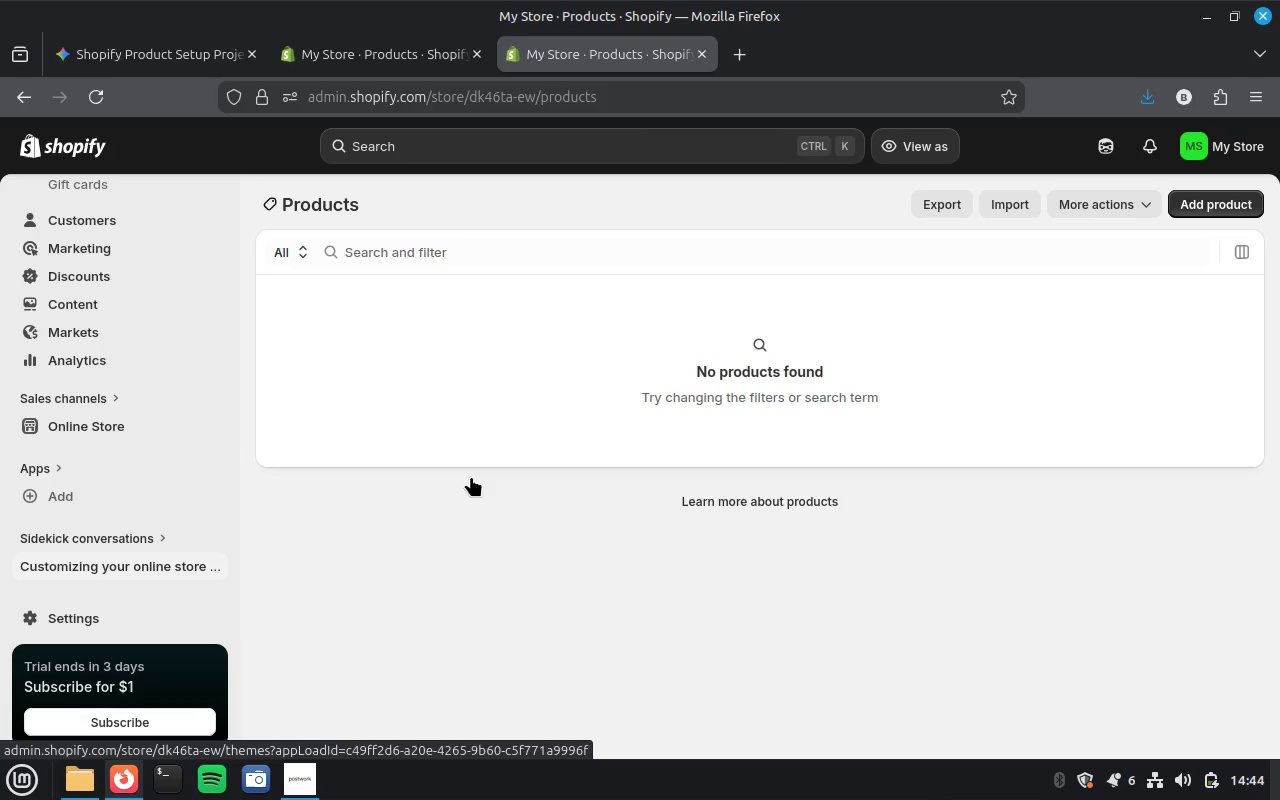 
wait(6.57)
 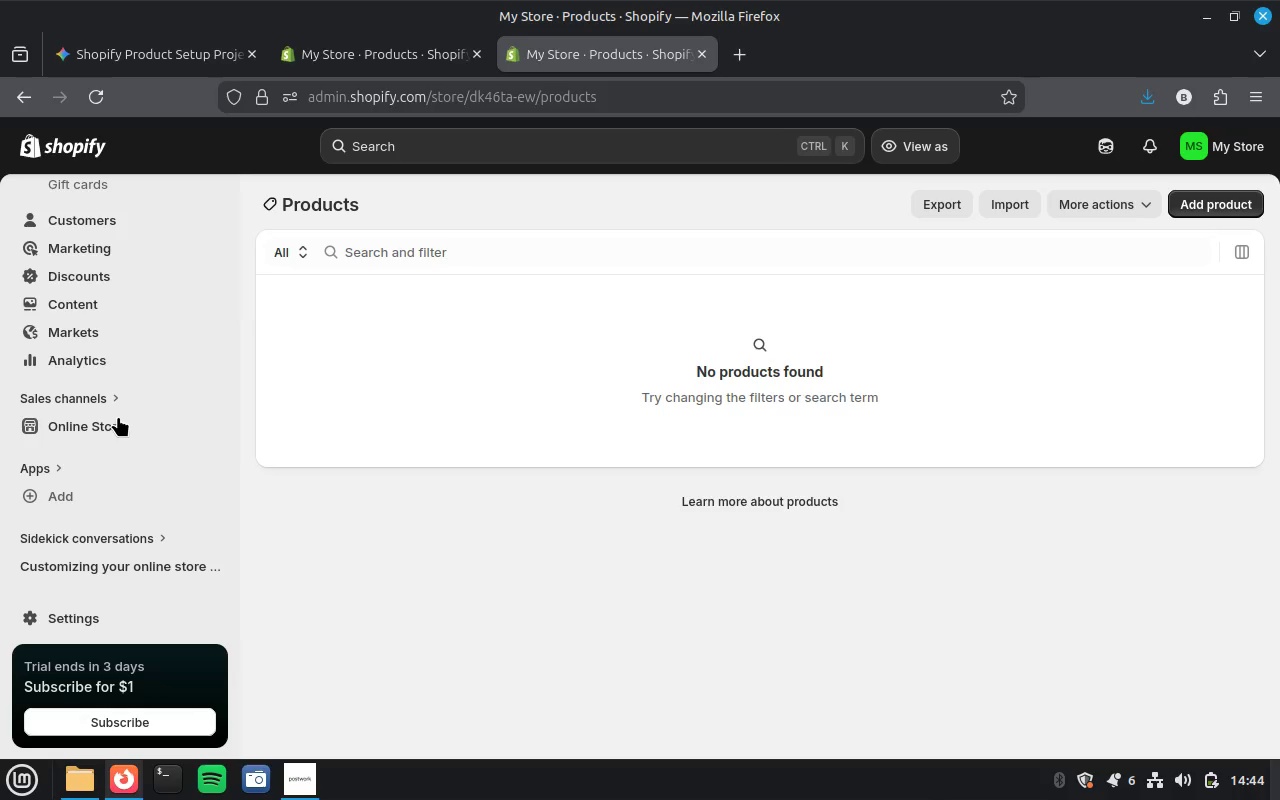 
left_click([298, 775])